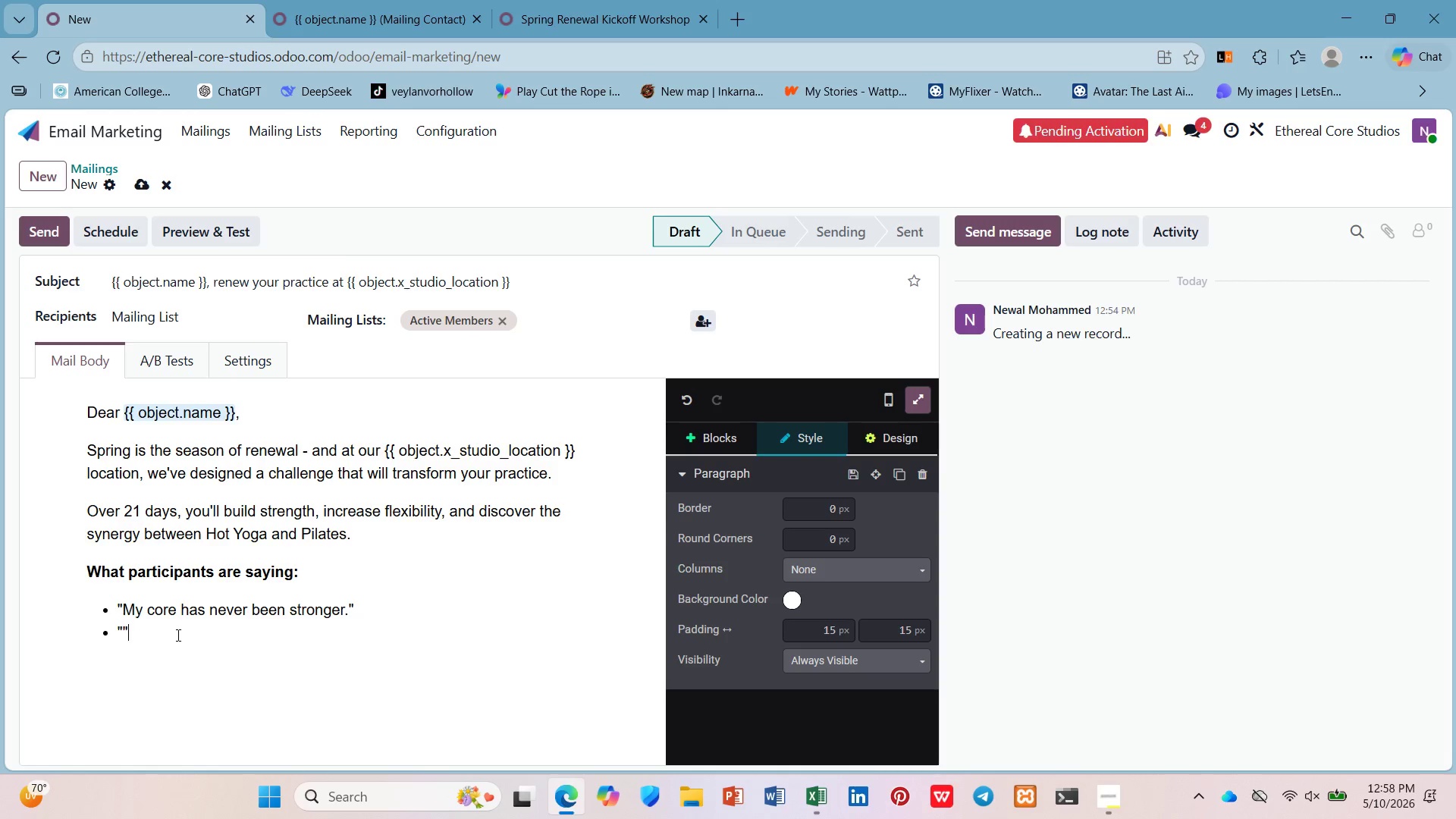 
key(Shift+Quote)
 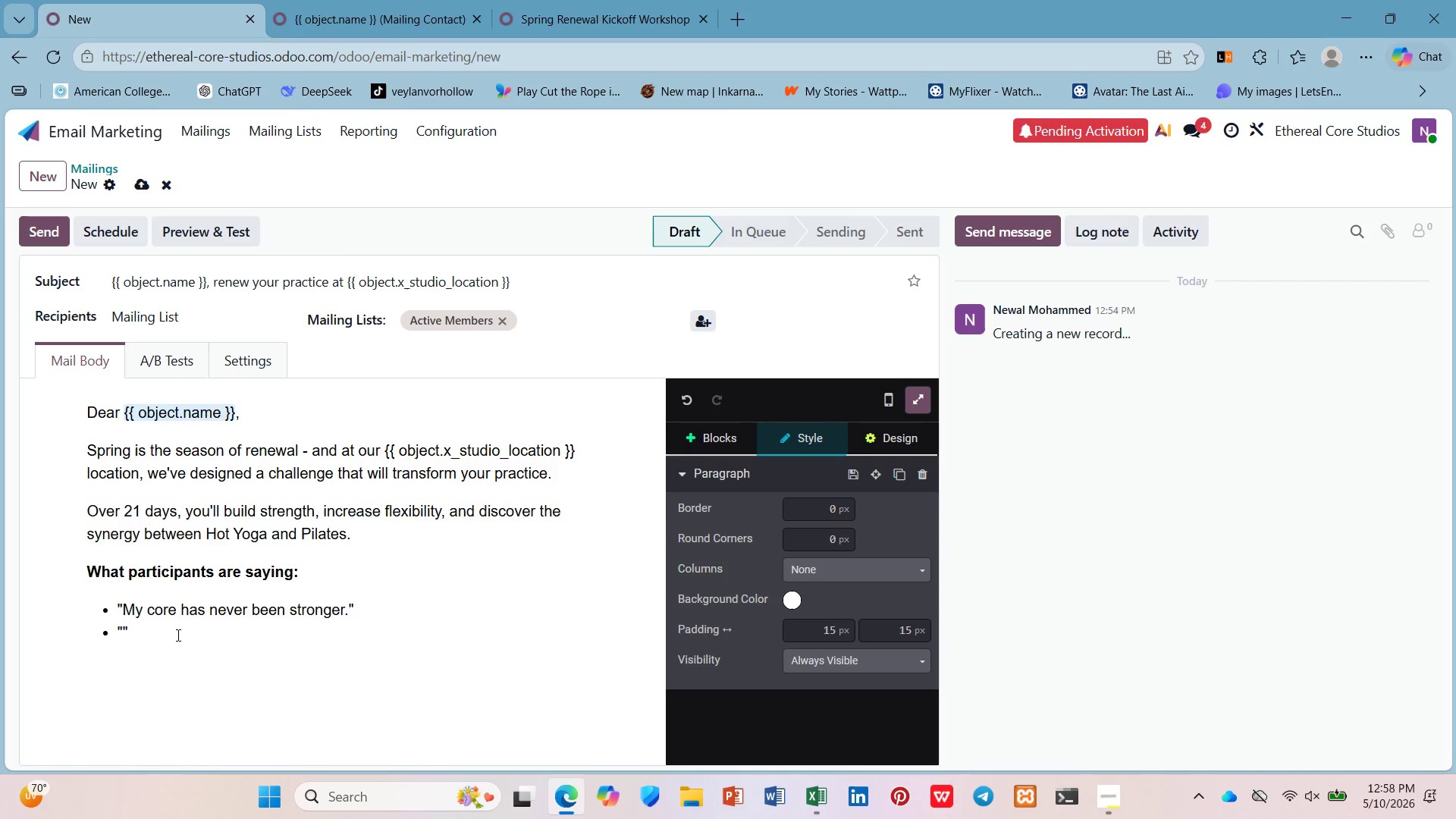 
key(ArrowLeft)
 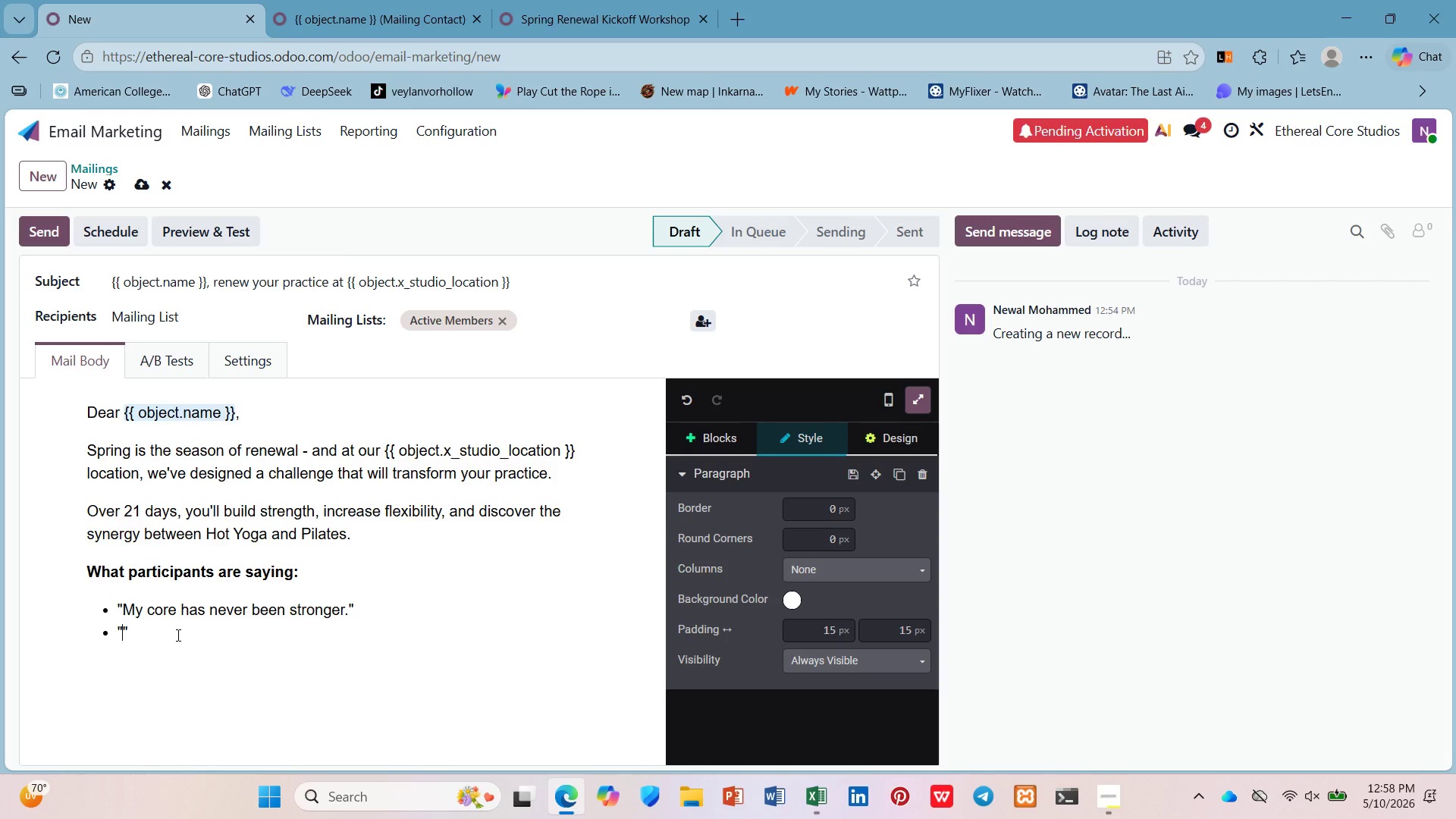 
type(I finally understand how breath supports movement.)
 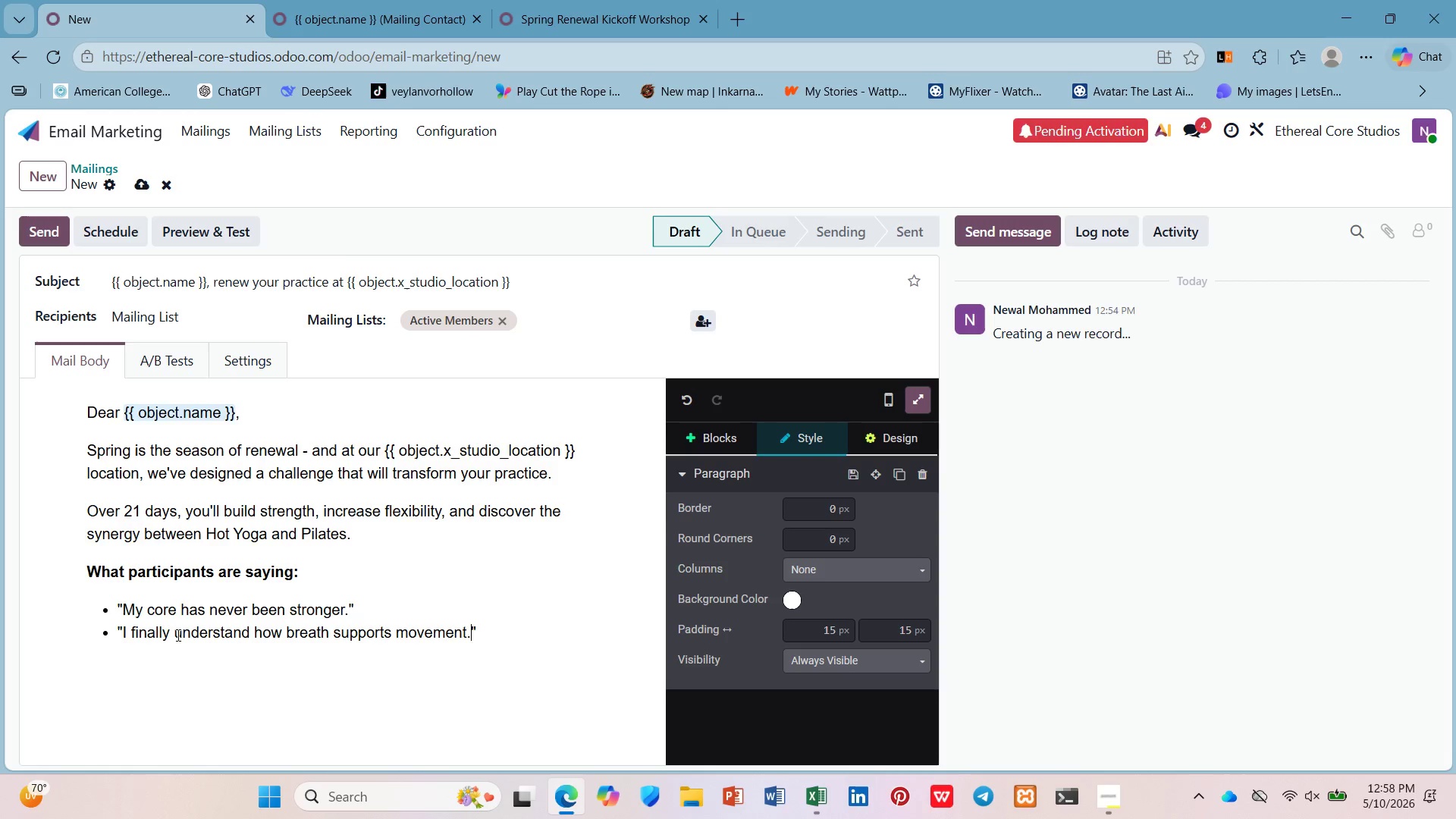 
key(ArrowDown)
 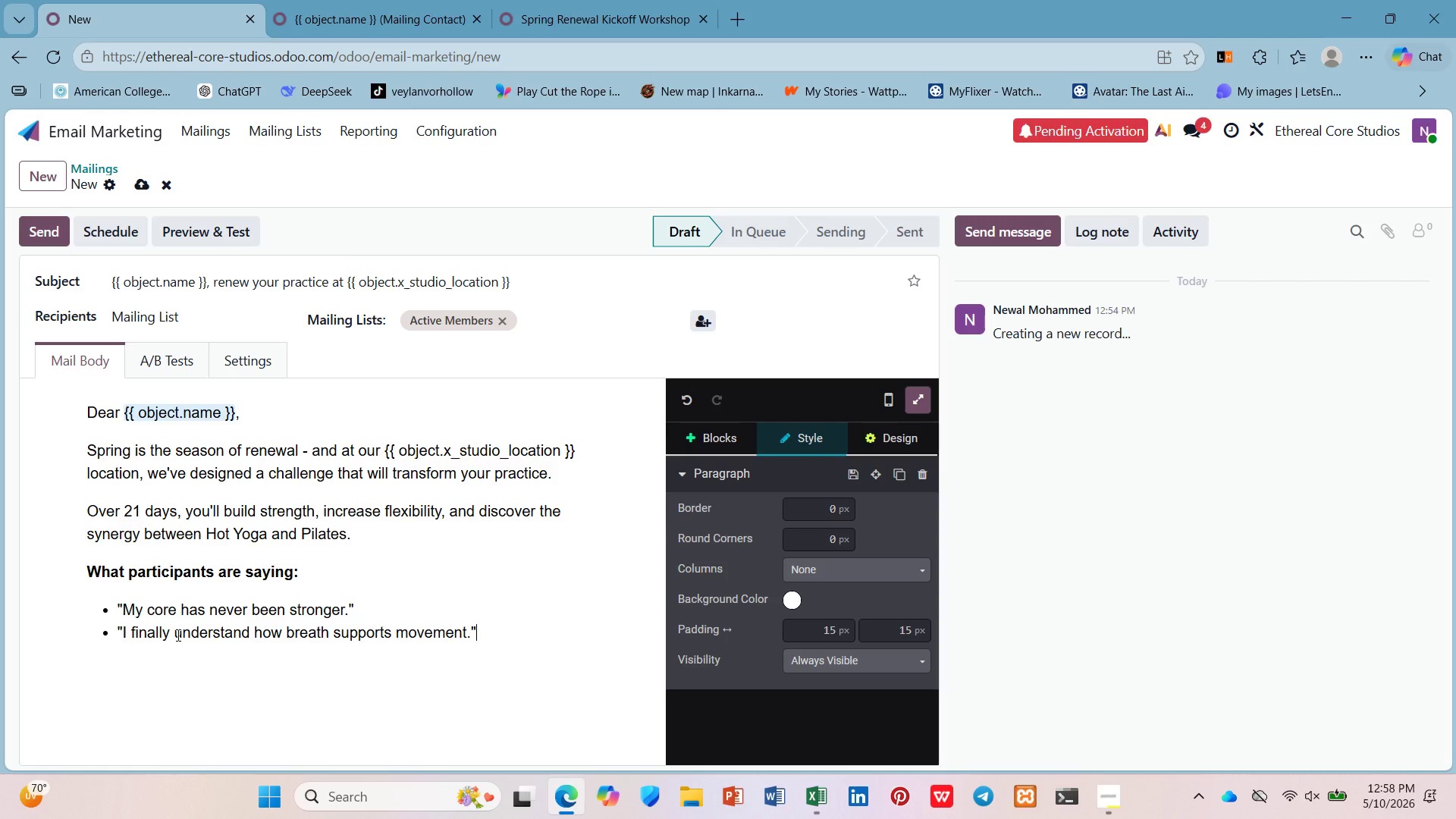 
key(Enter)
 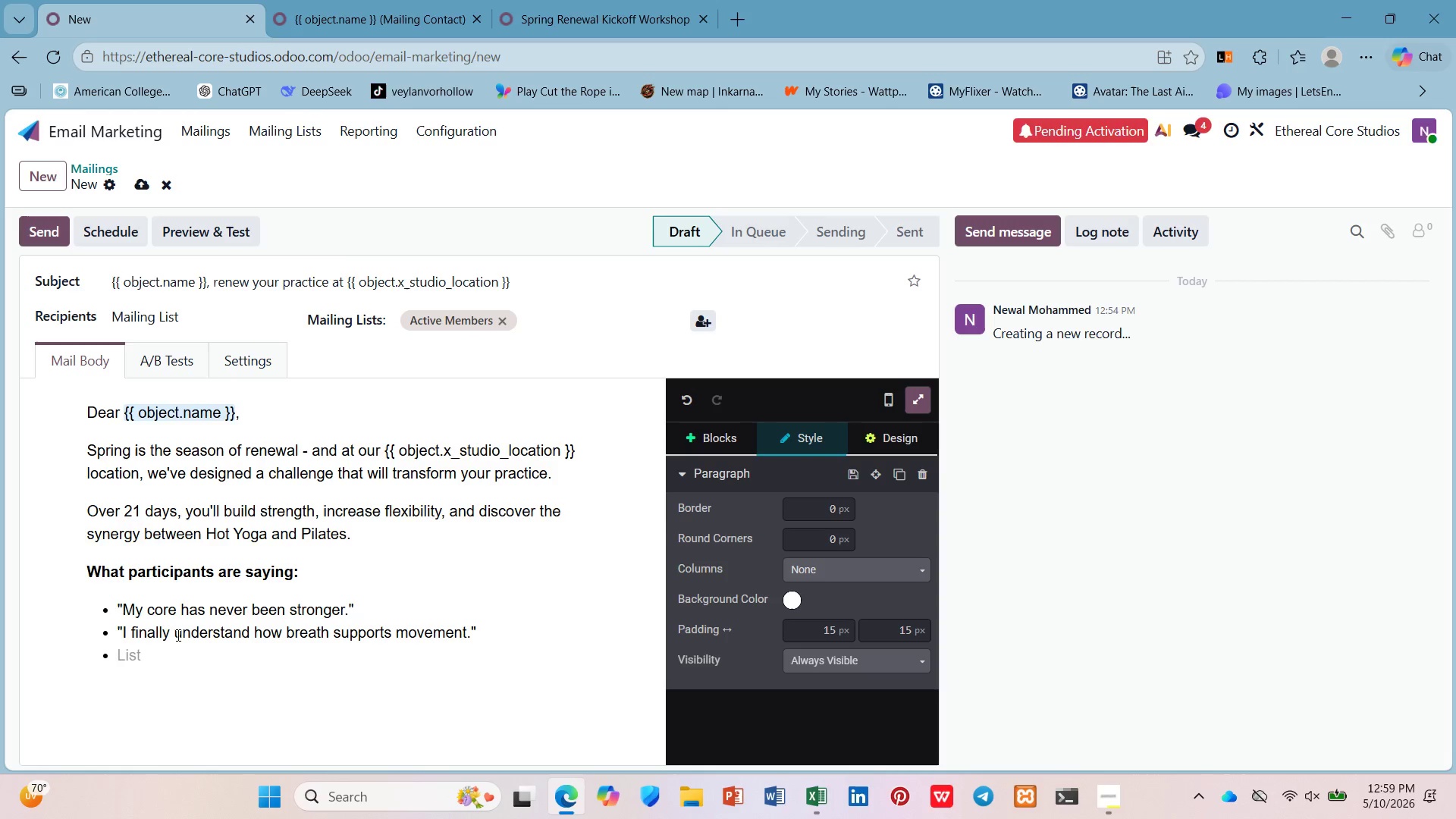 
wait(6.42)
 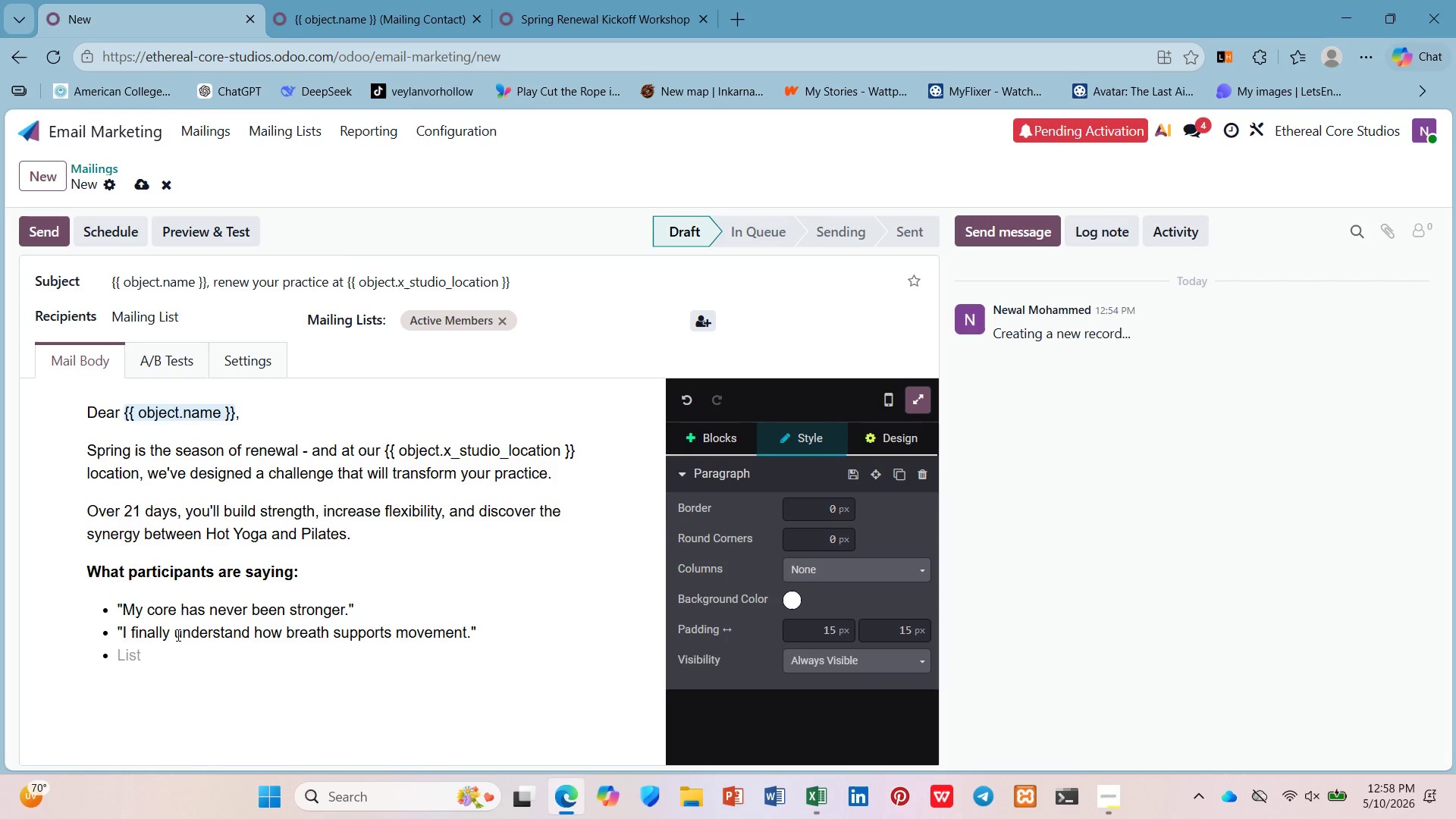 
key(Enter)
 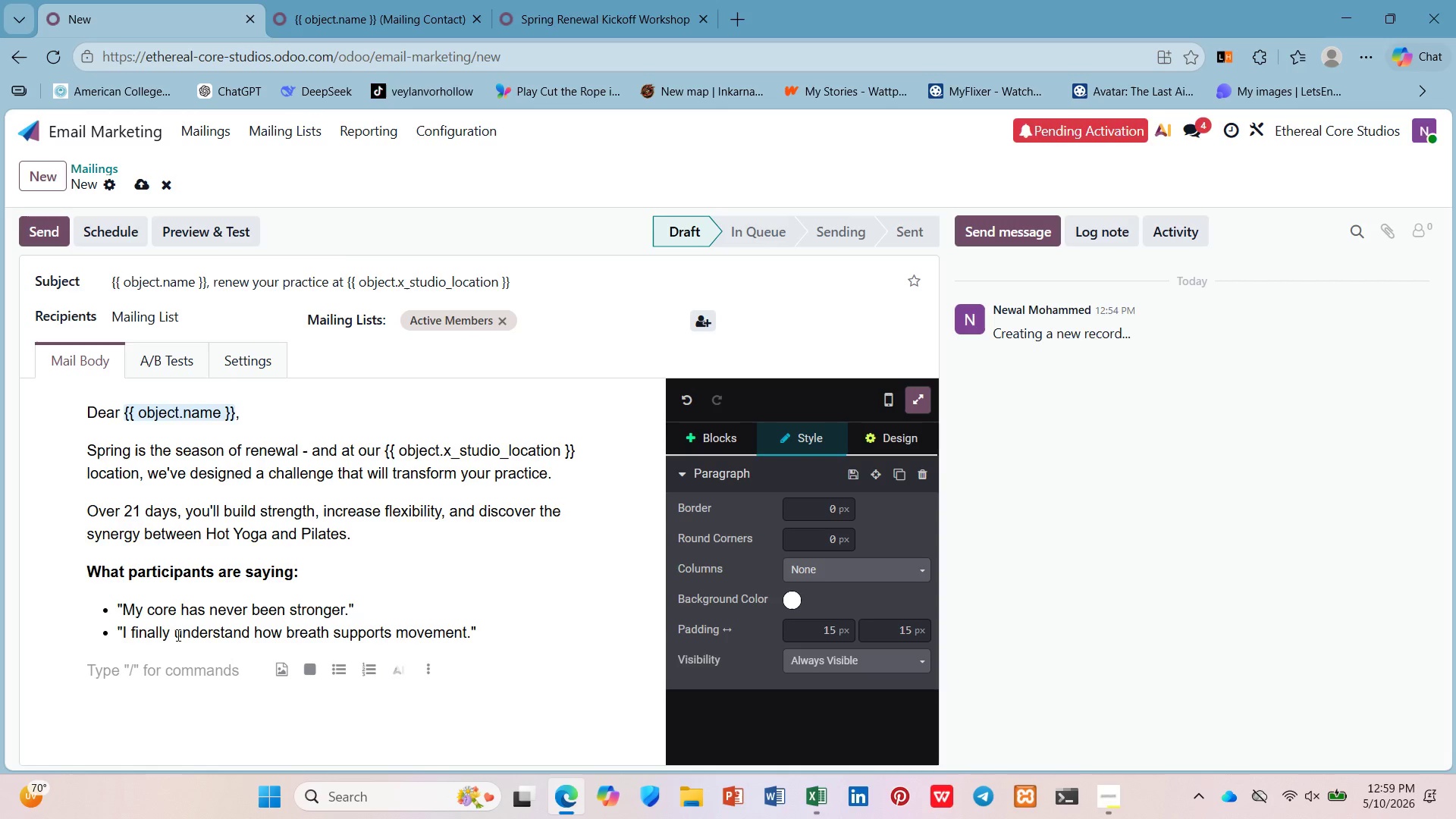 
type(Spaces are limites.)
key(Backspace)
key(Backspace)
type(d.)
 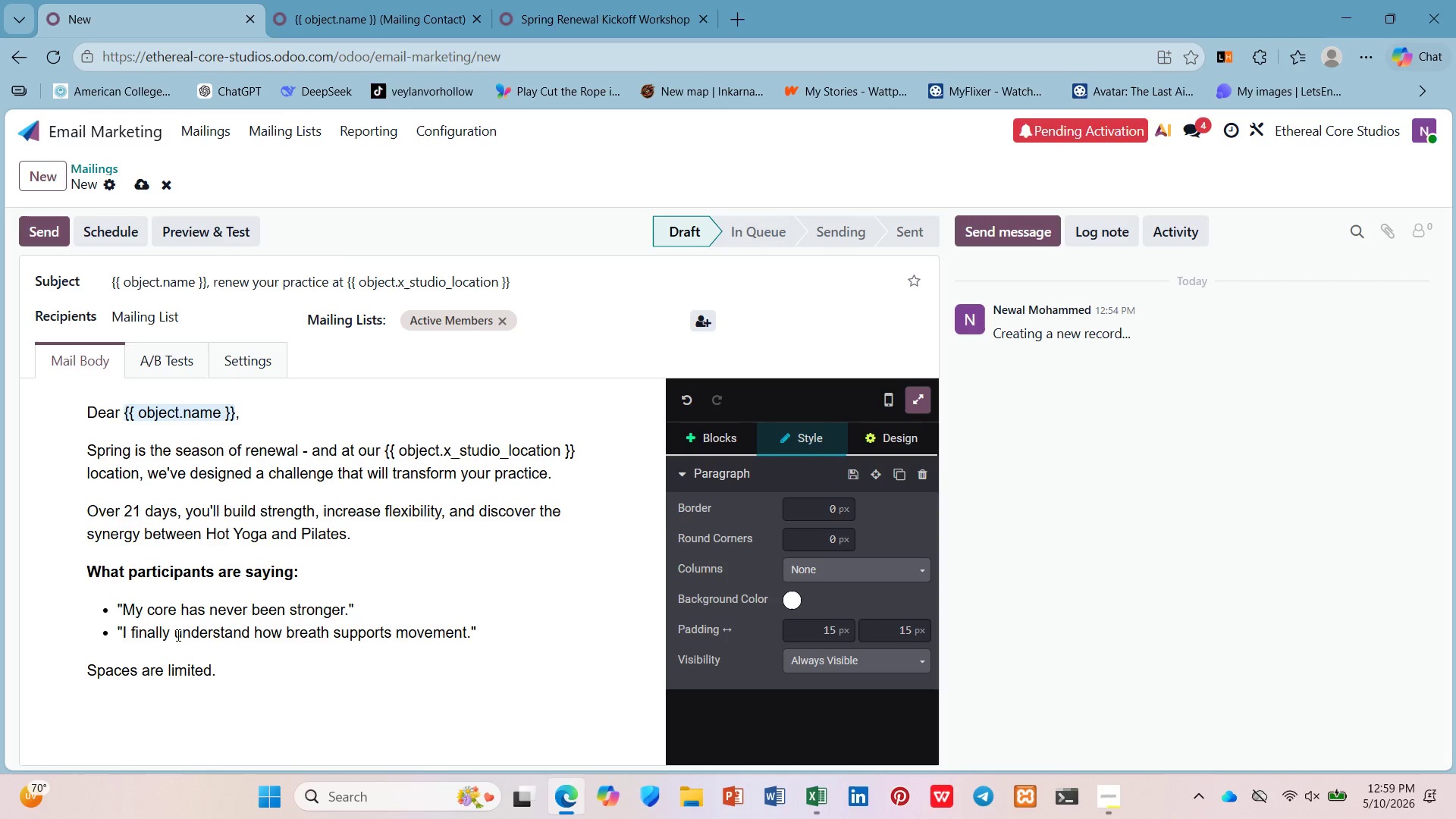 
key(Enter)
 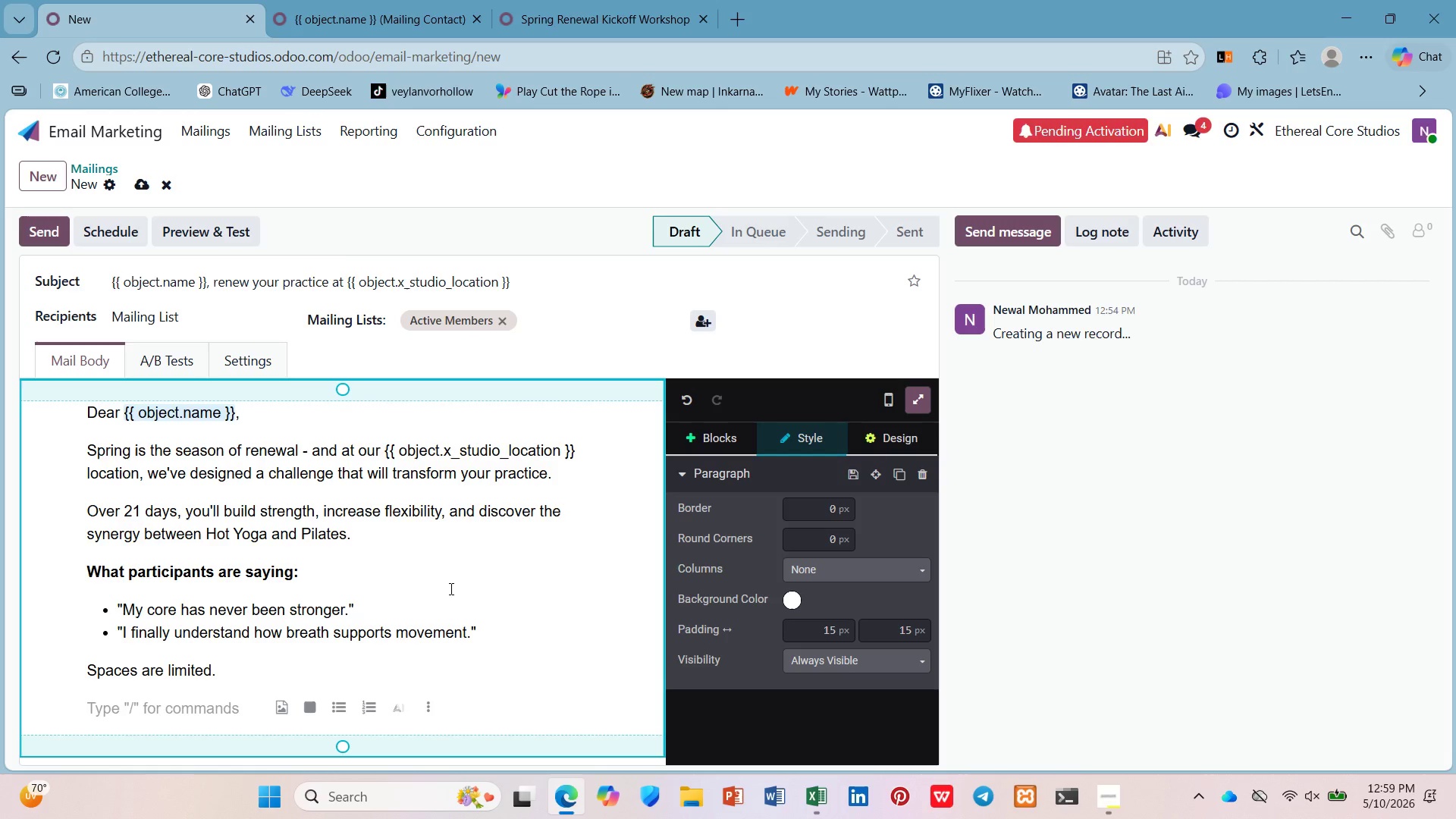 
left_click([677, 447])
 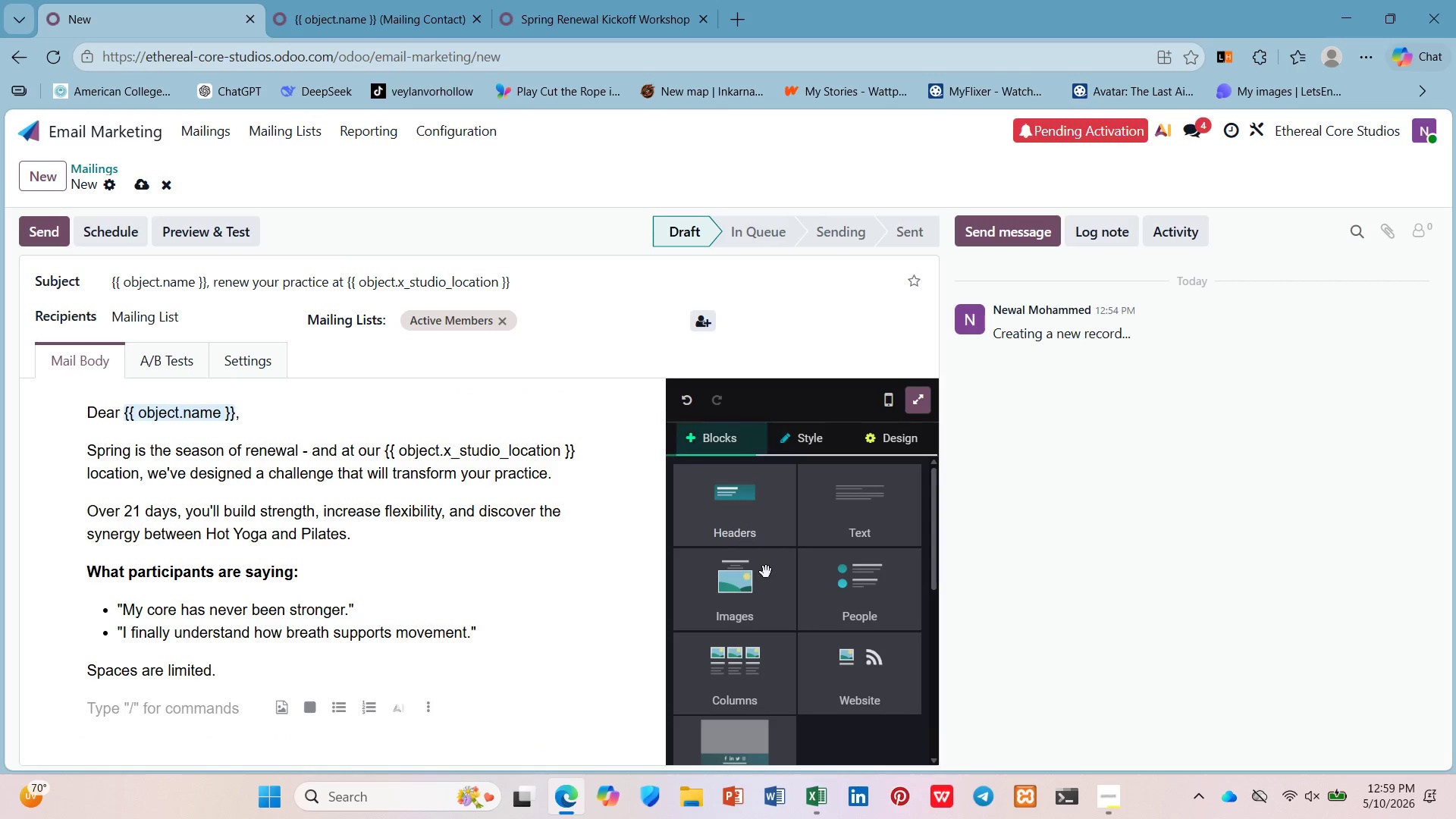 
scroll: coordinate [783, 614], scroll_direction: down, amount: 3.0
 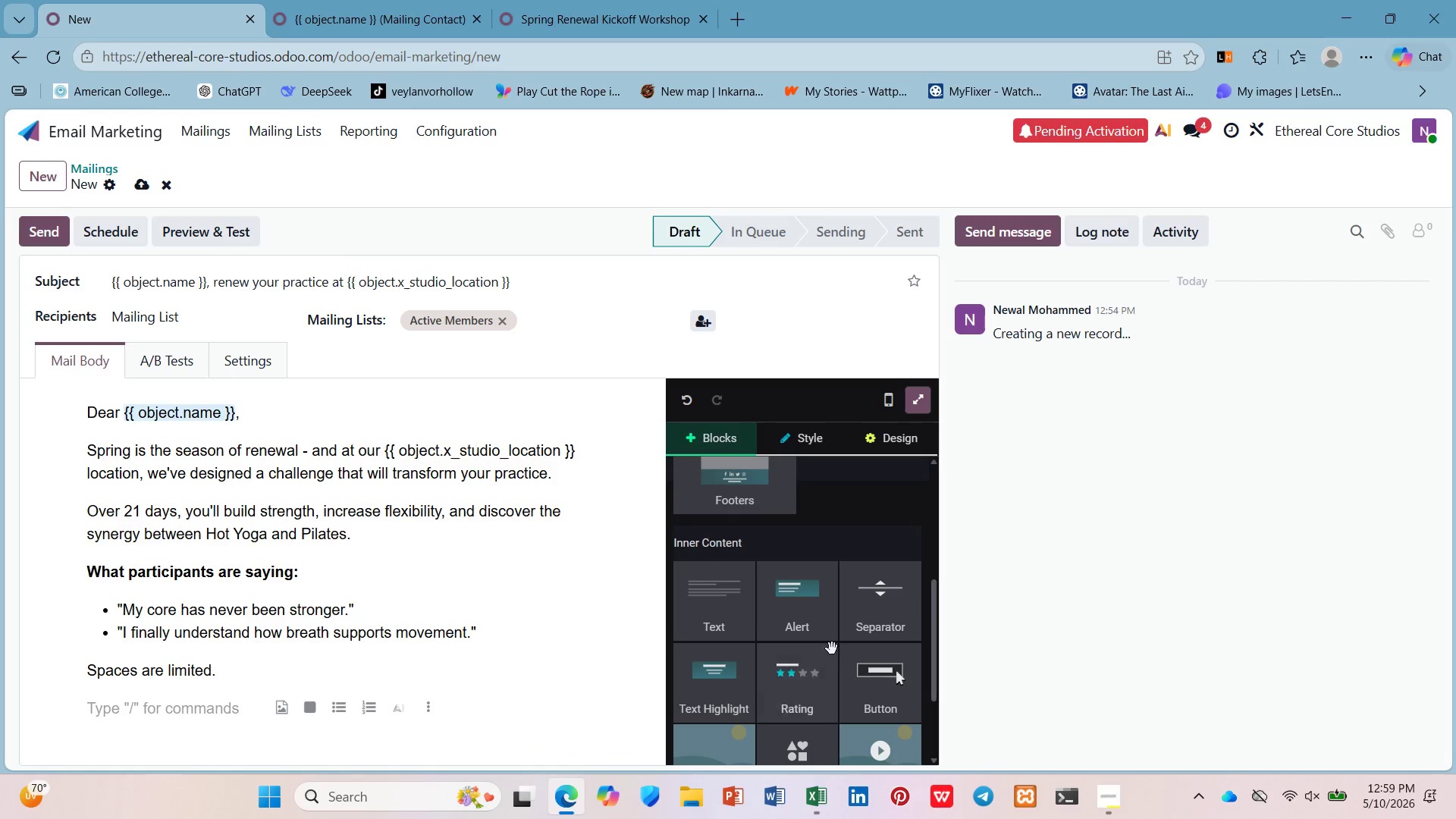 
left_click_drag(start_coordinate=[867, 666], to_coordinate=[125, 701])
 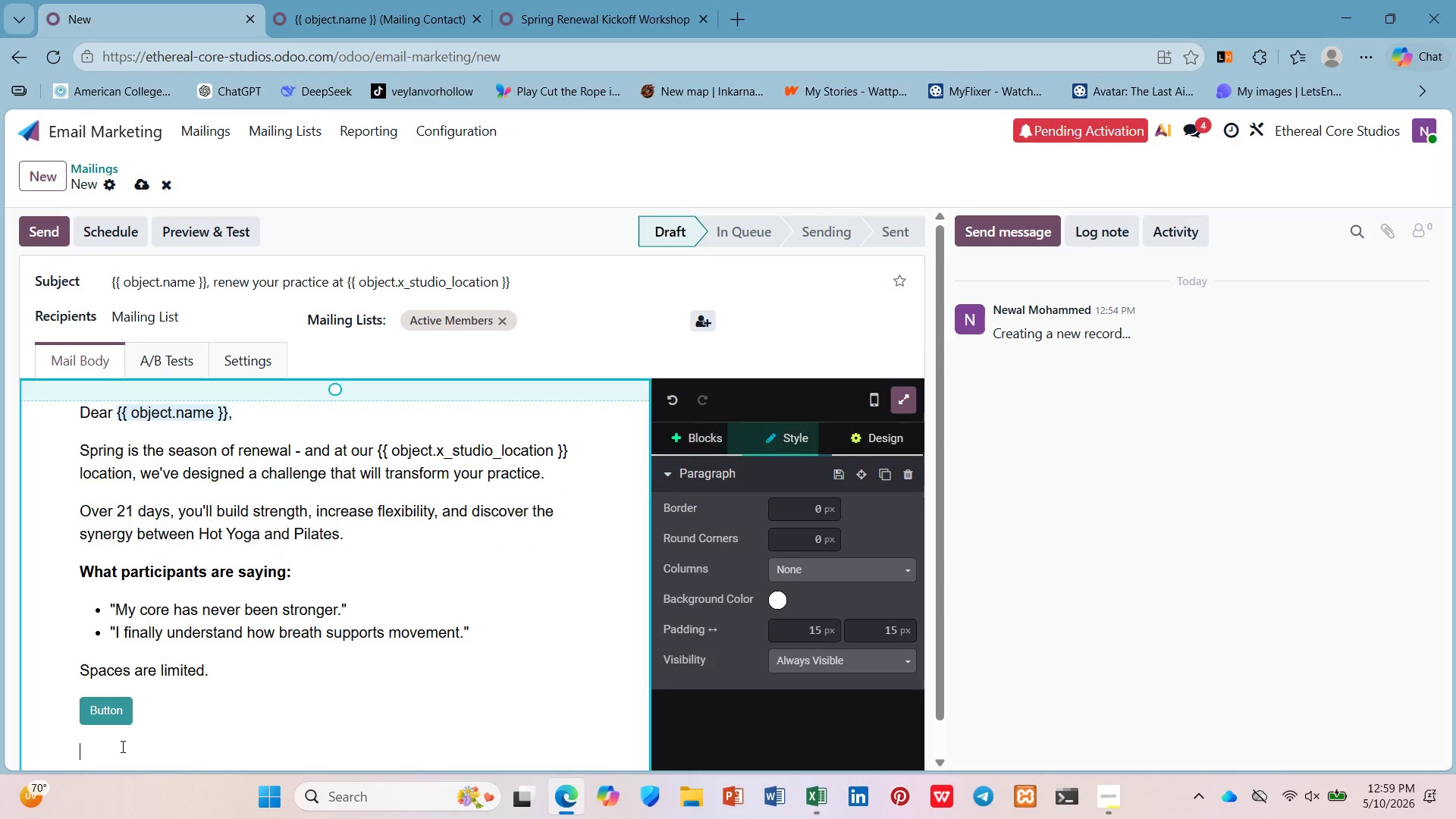 
left_click([111, 717])
 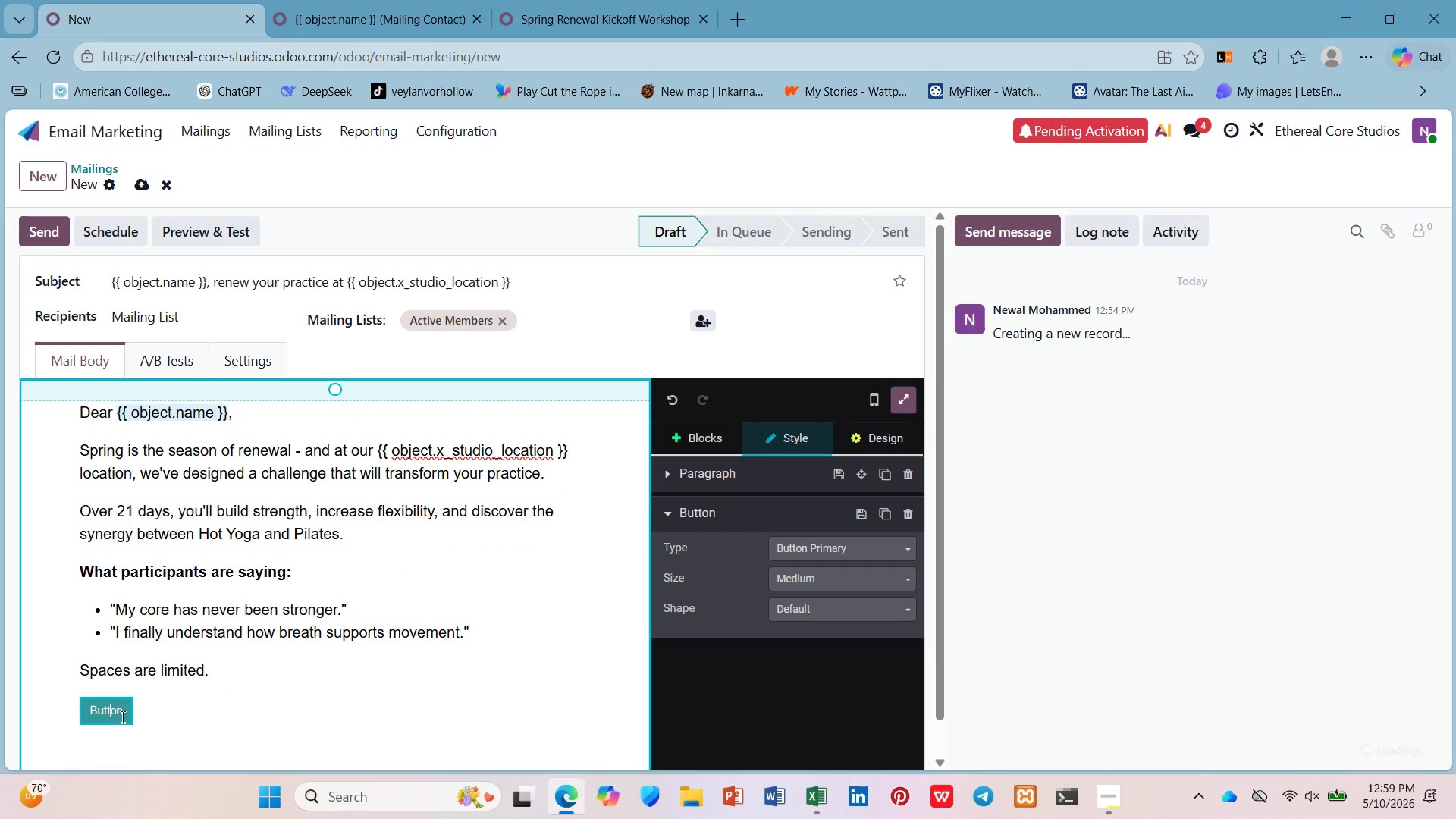 
left_click([142, 711])
 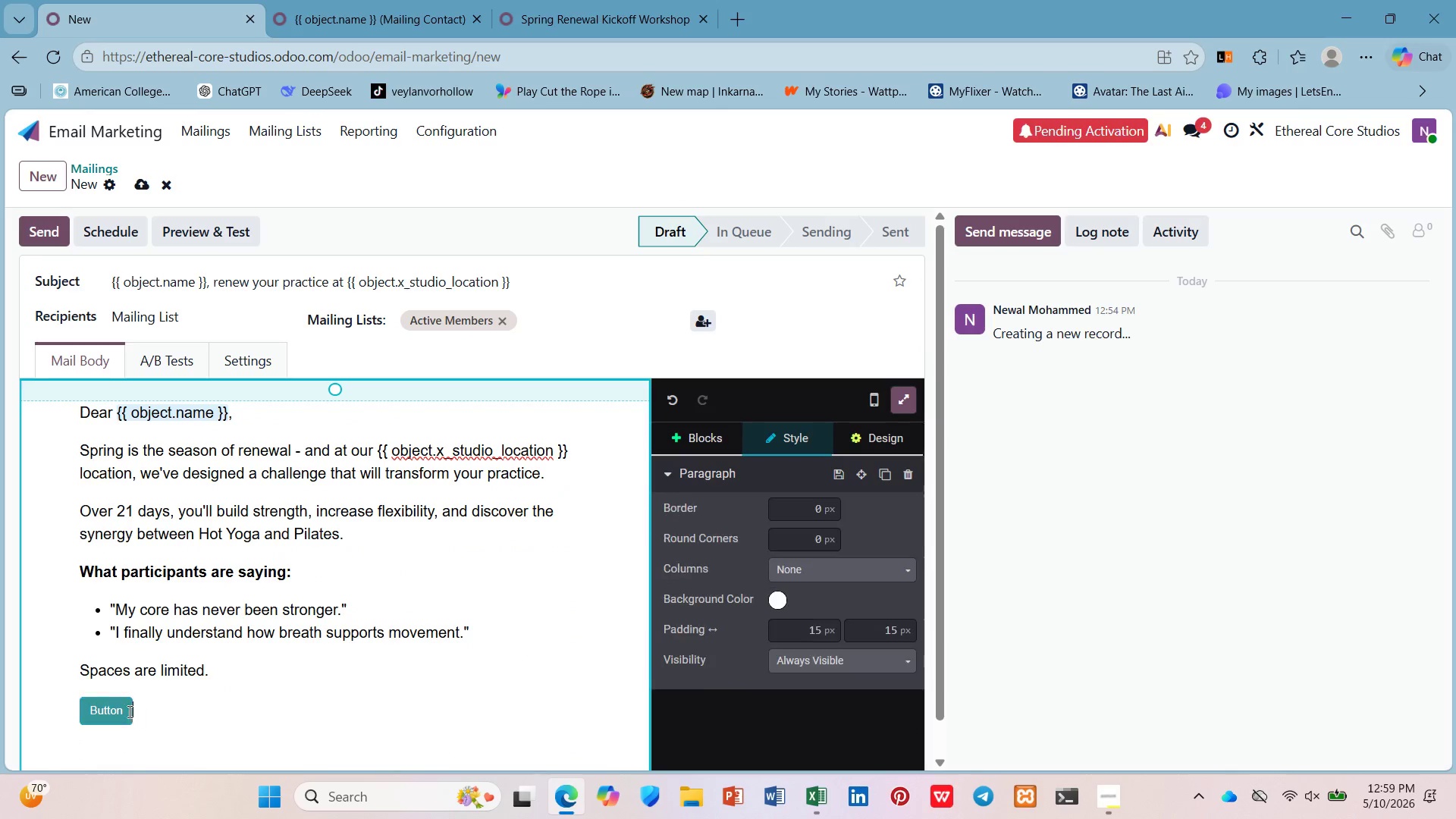 
left_click([128, 711])
 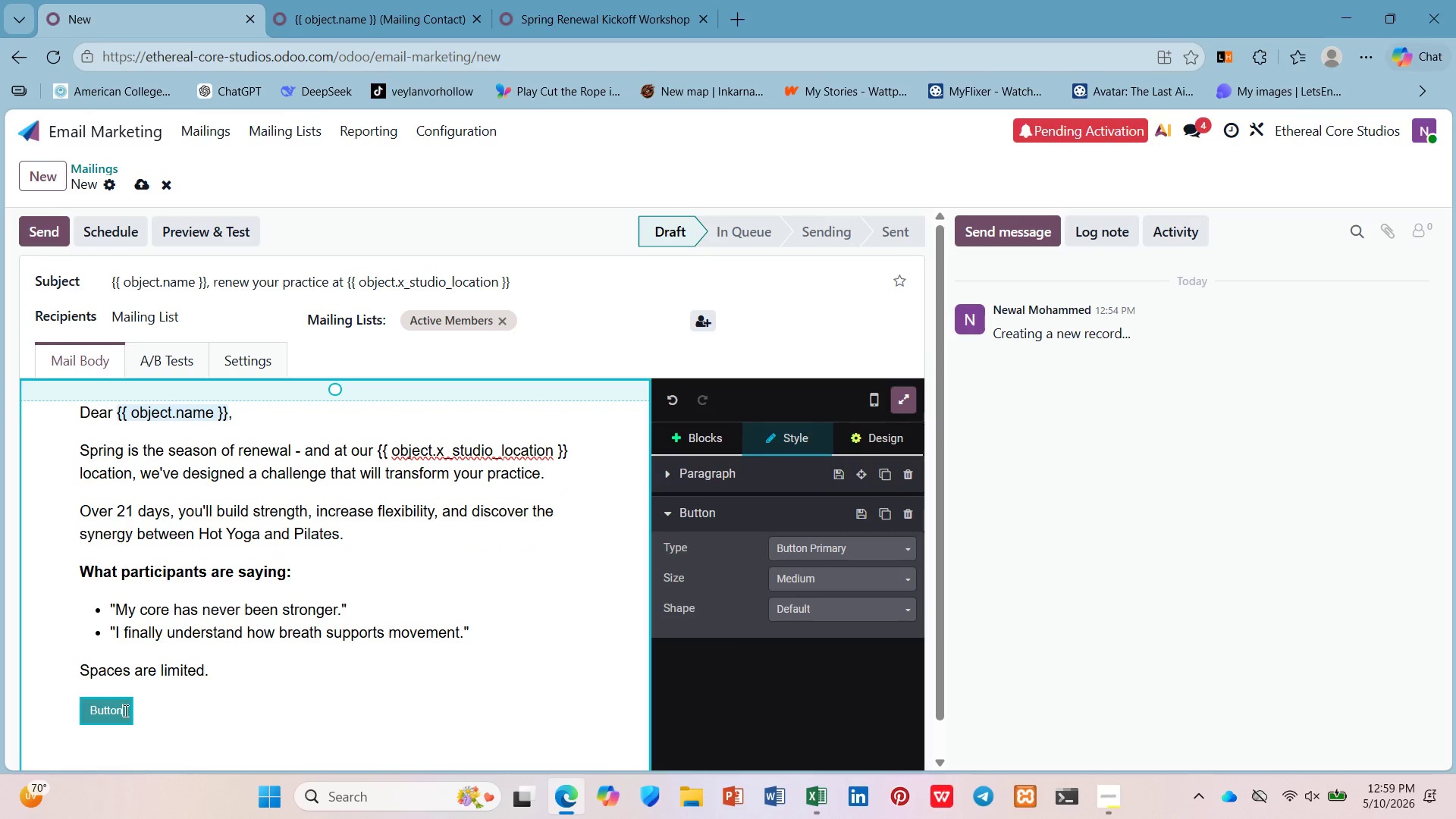 
left_click([137, 708])
 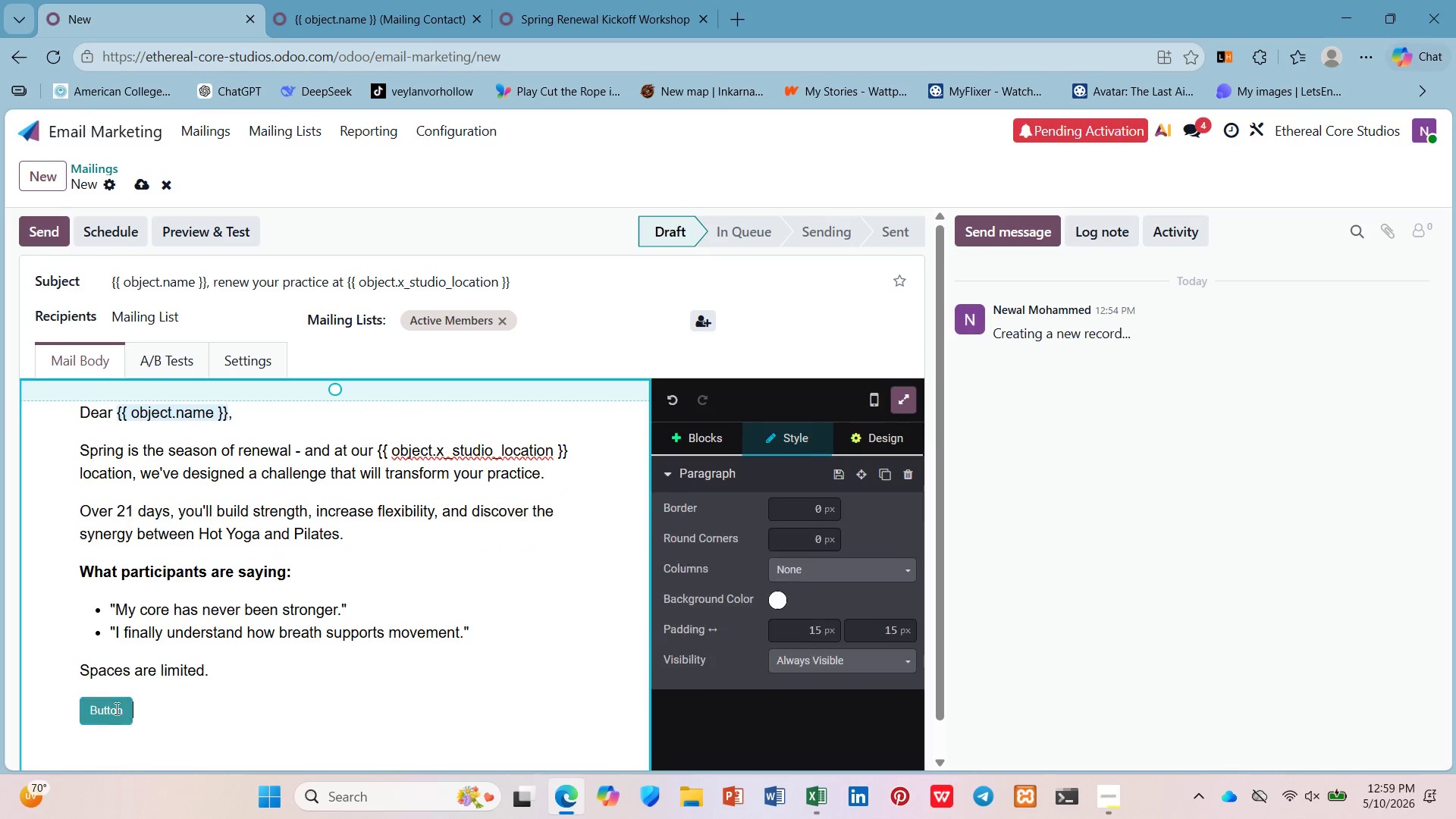 
double_click([115, 708])
 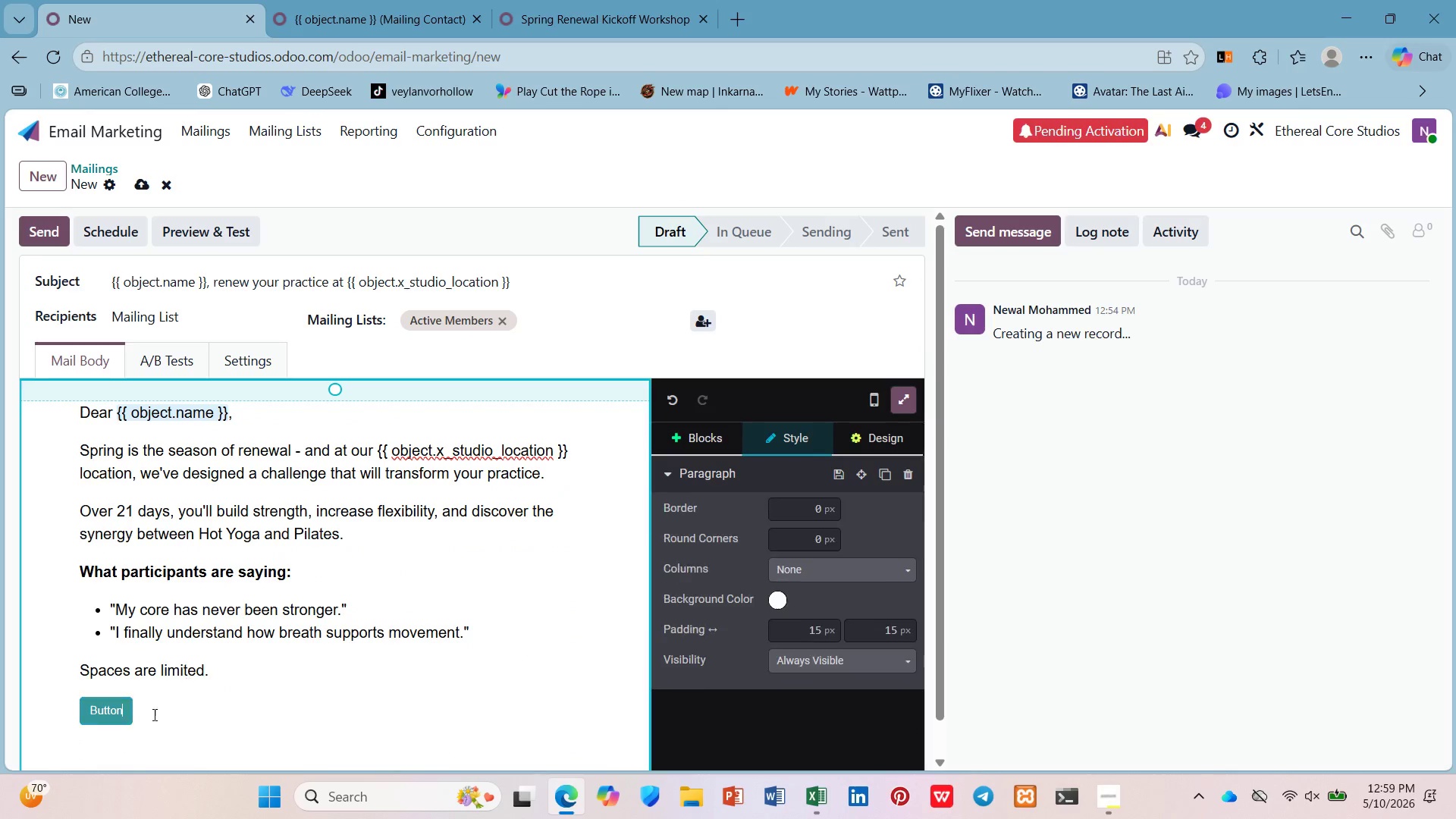 
left_click([116, 707])
 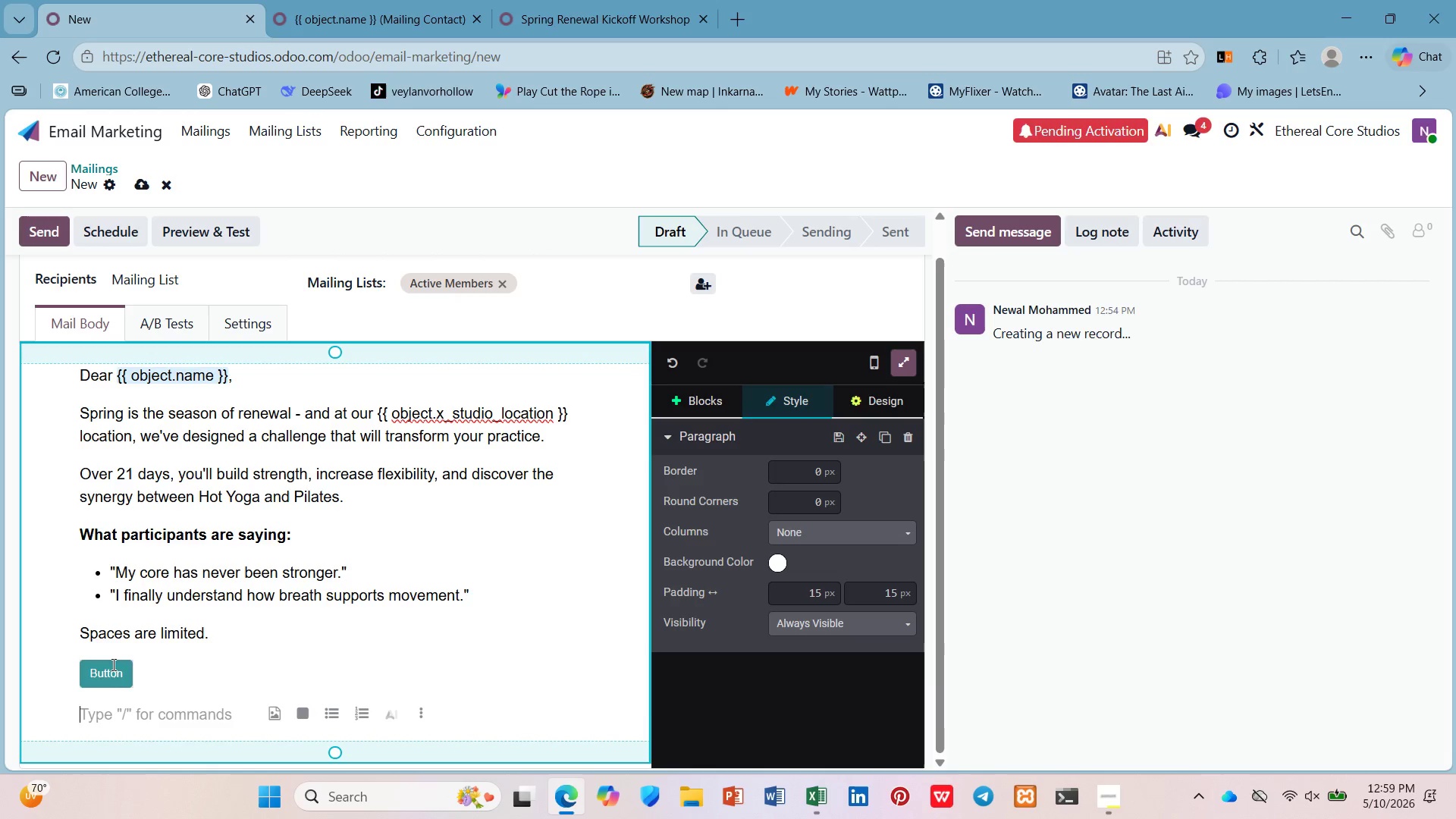 
scroll: coordinate [135, 733], scroll_direction: down, amount: 2.0
 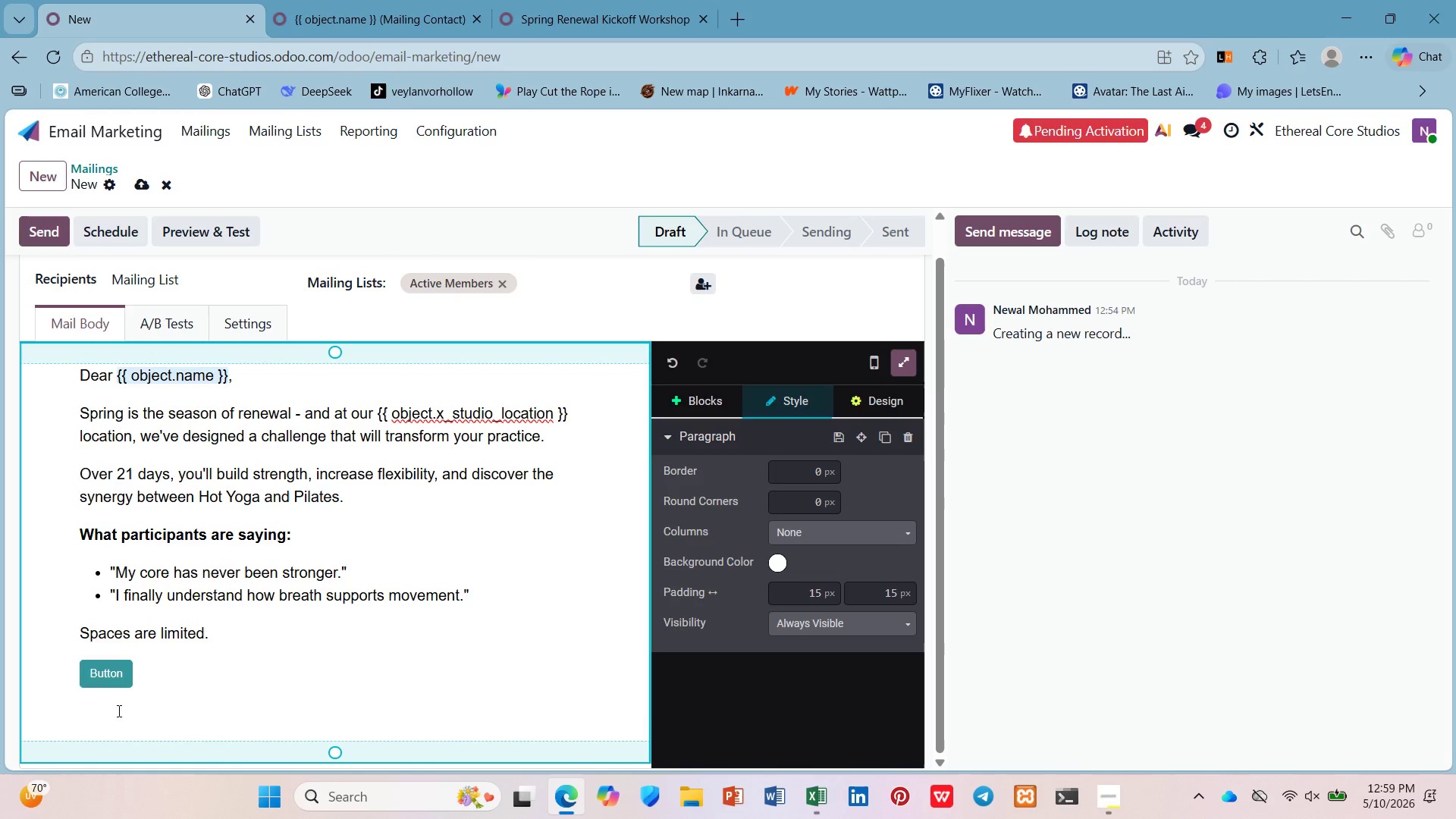 
left_click([112, 664])
 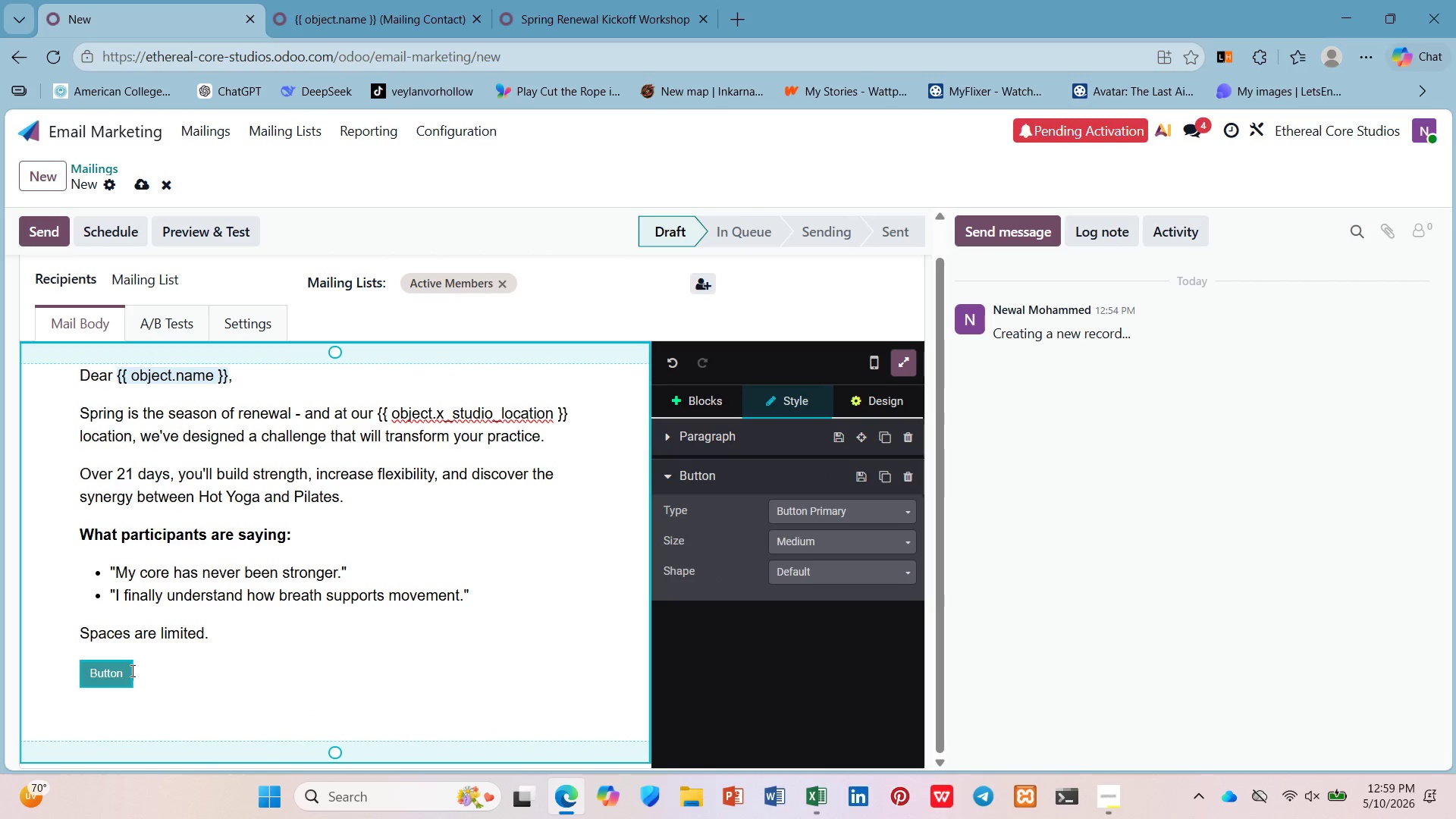 
double_click([116, 670])
 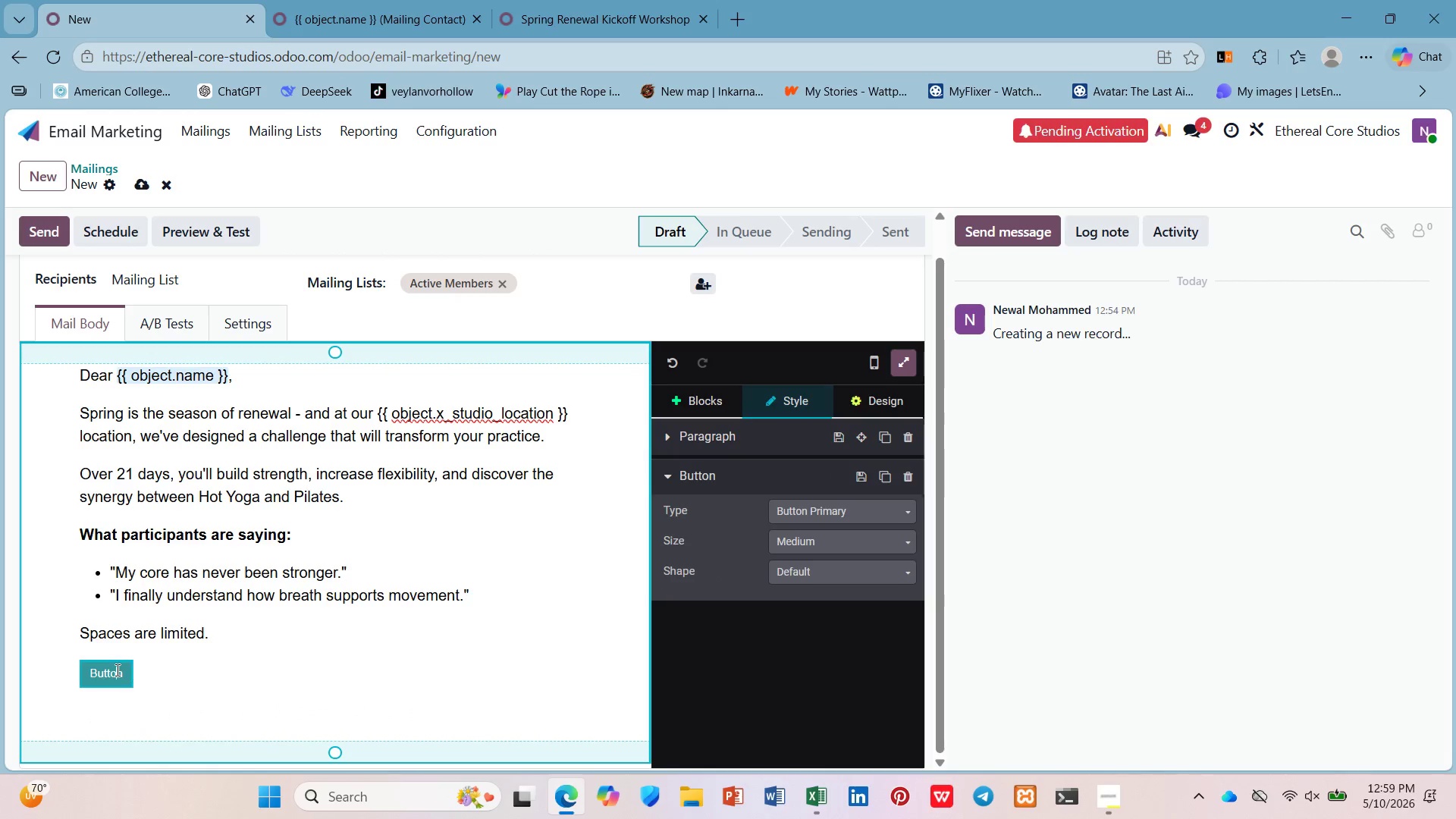 
triple_click([116, 670])
 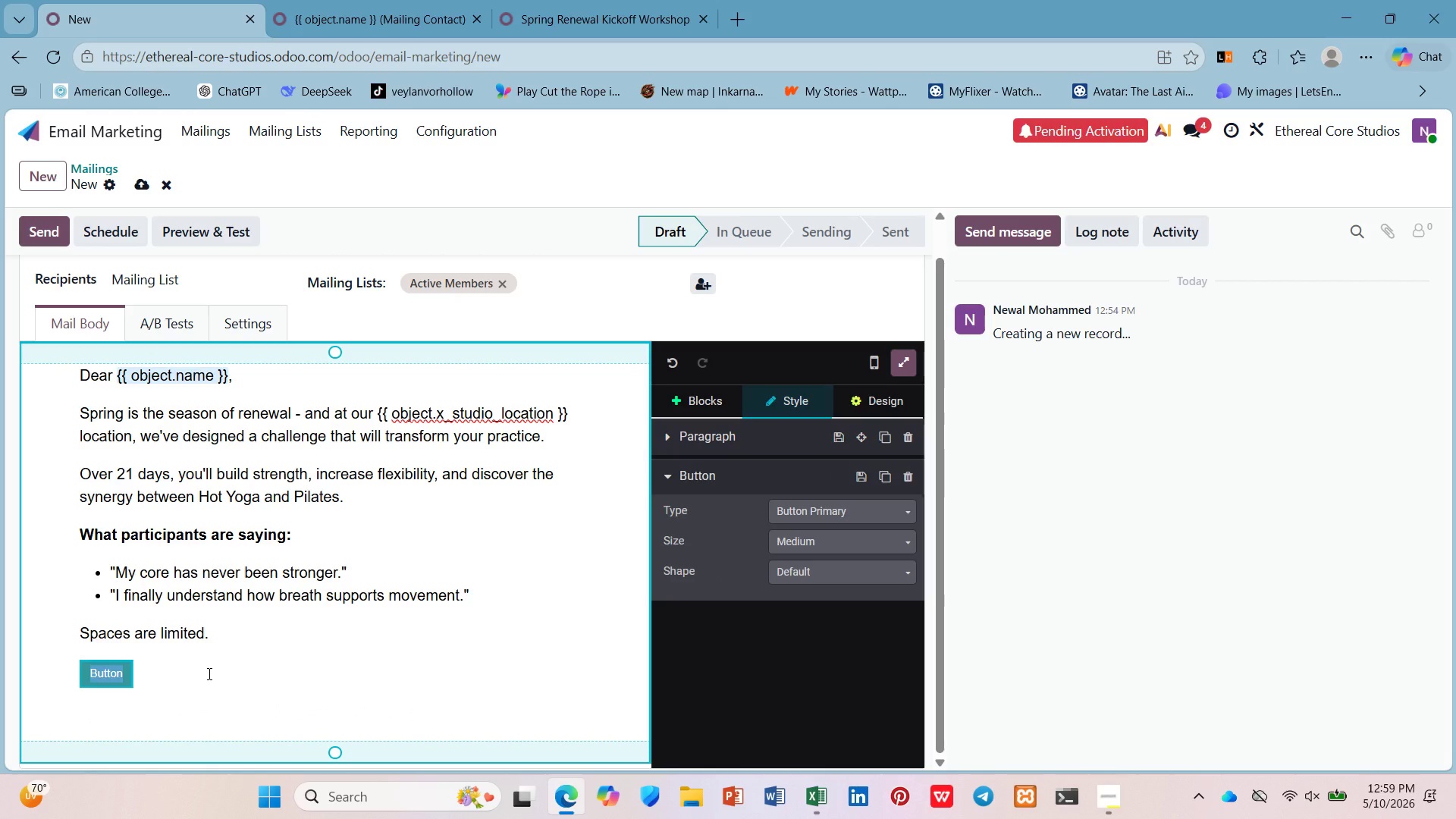 
key(Control+Z)
 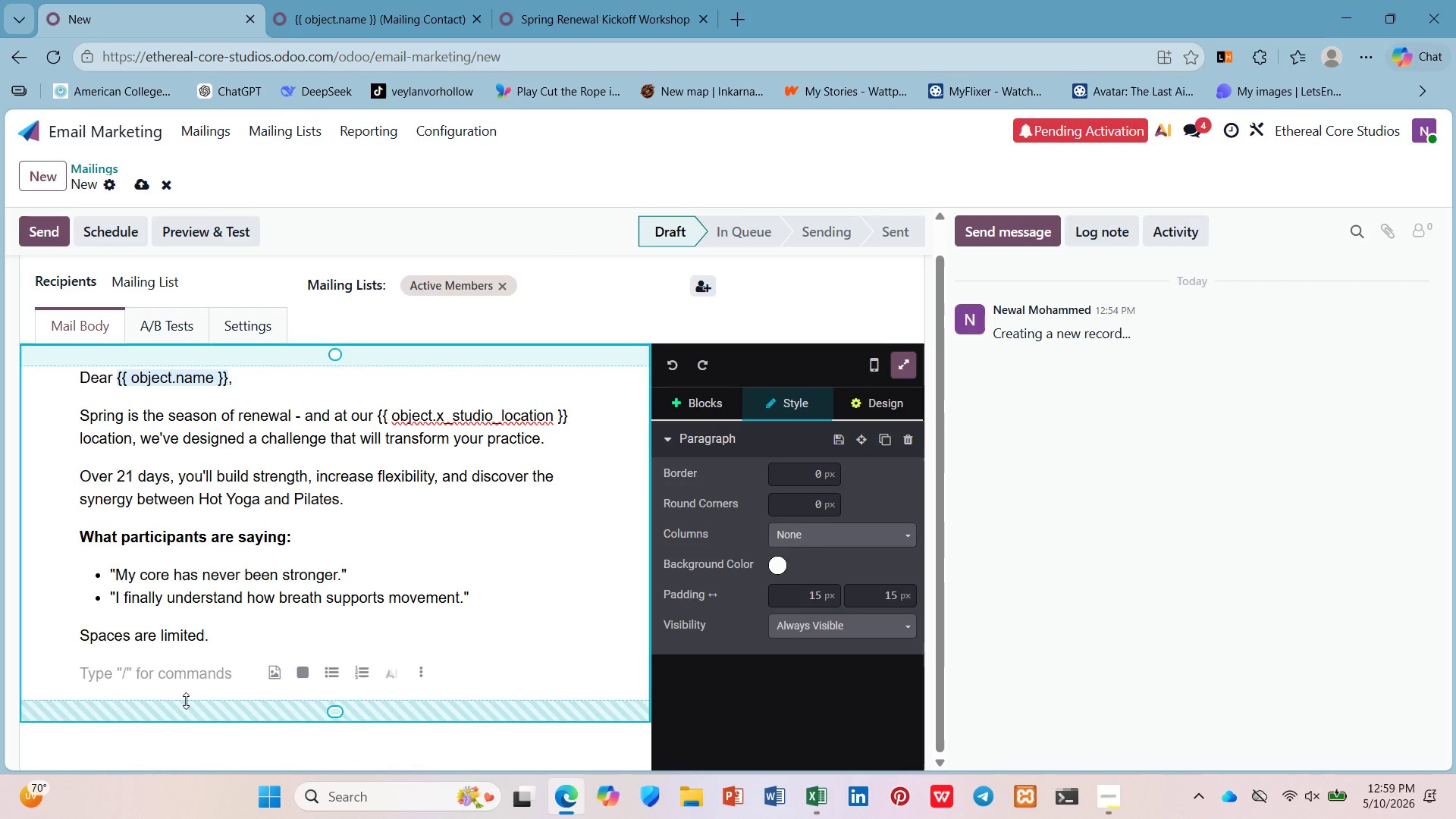 
type(/butt])
key(Backspace)
 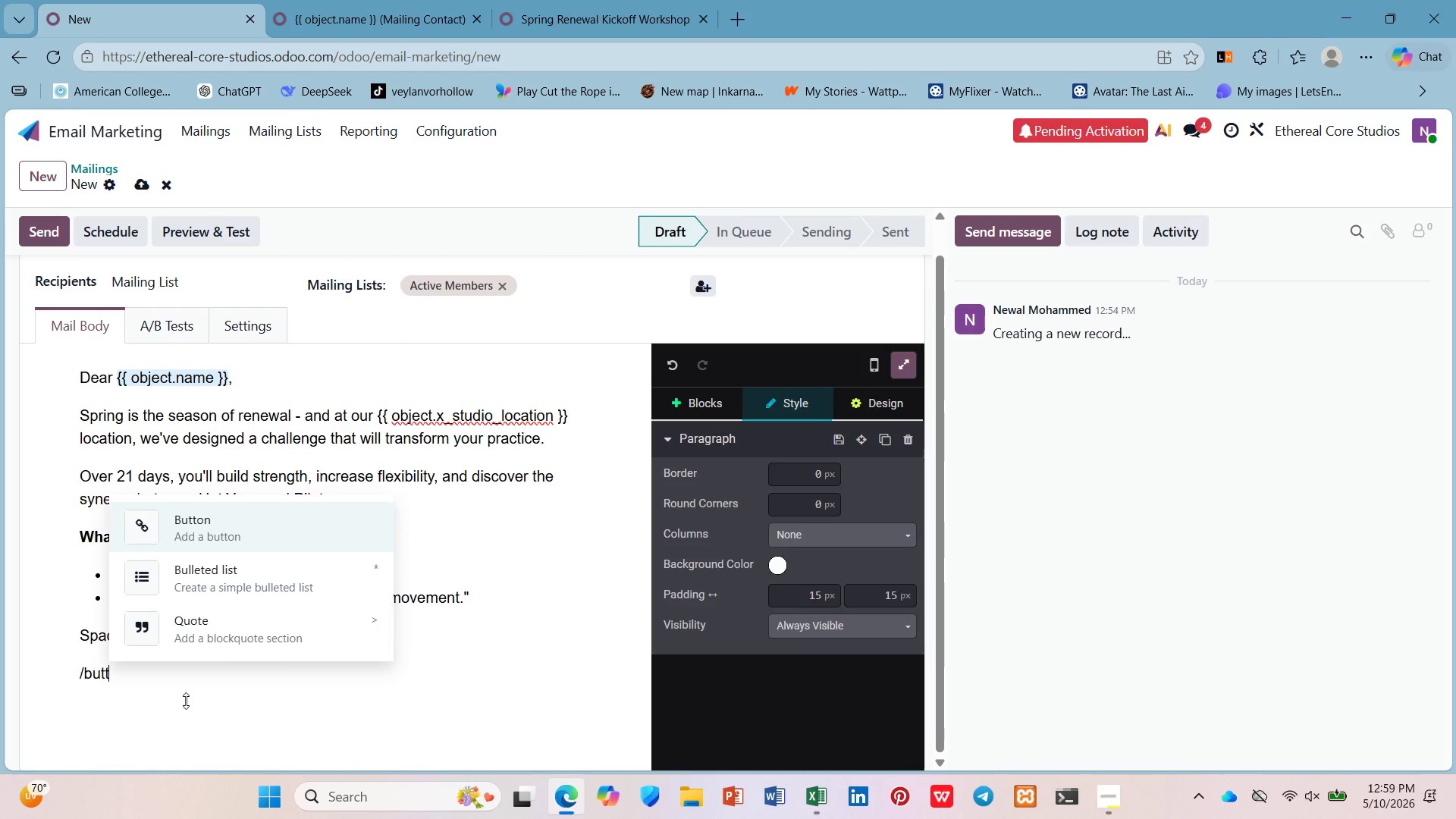 
key(Enter)
 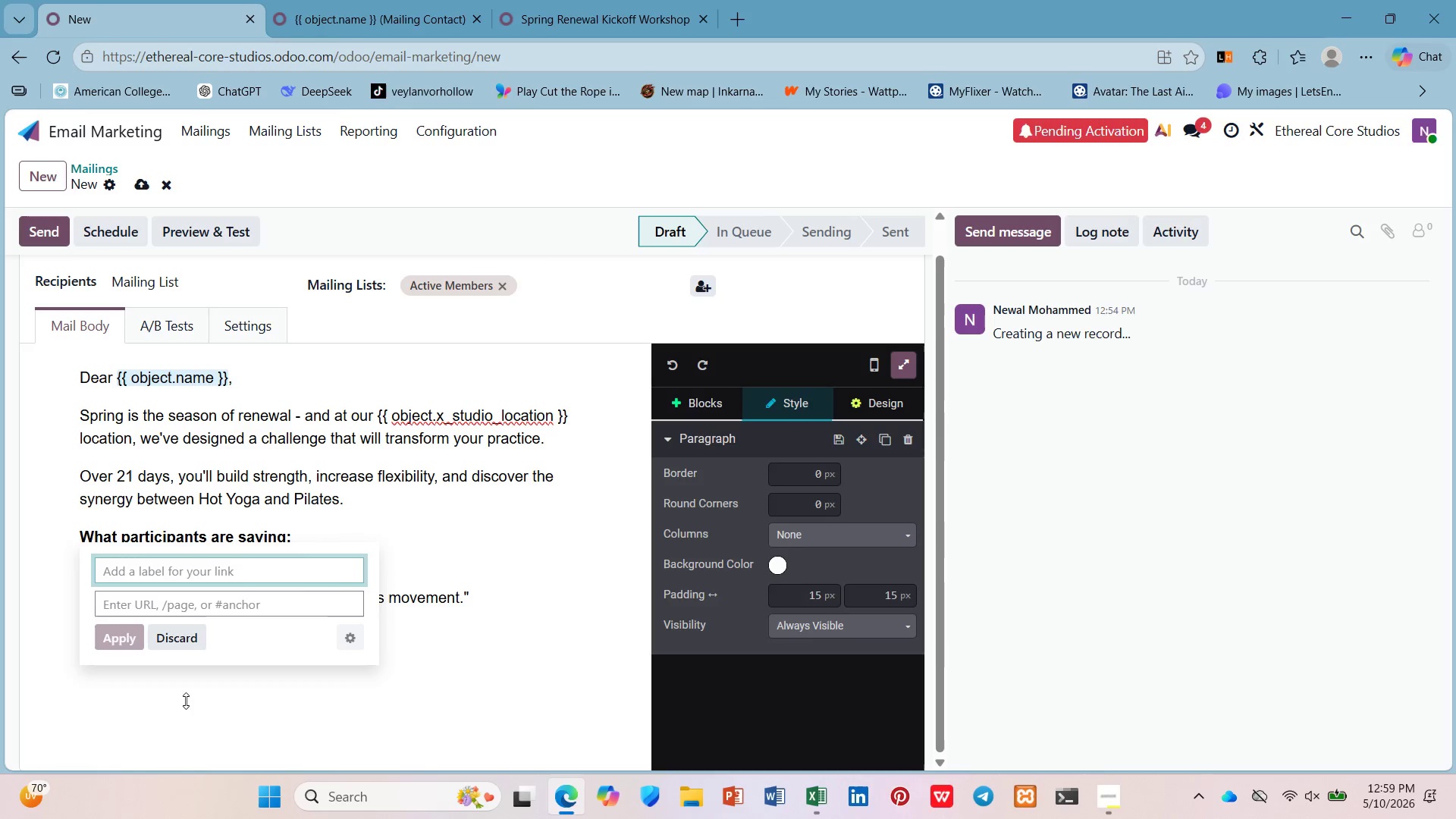 
type(Reserve Your Spot ->)
 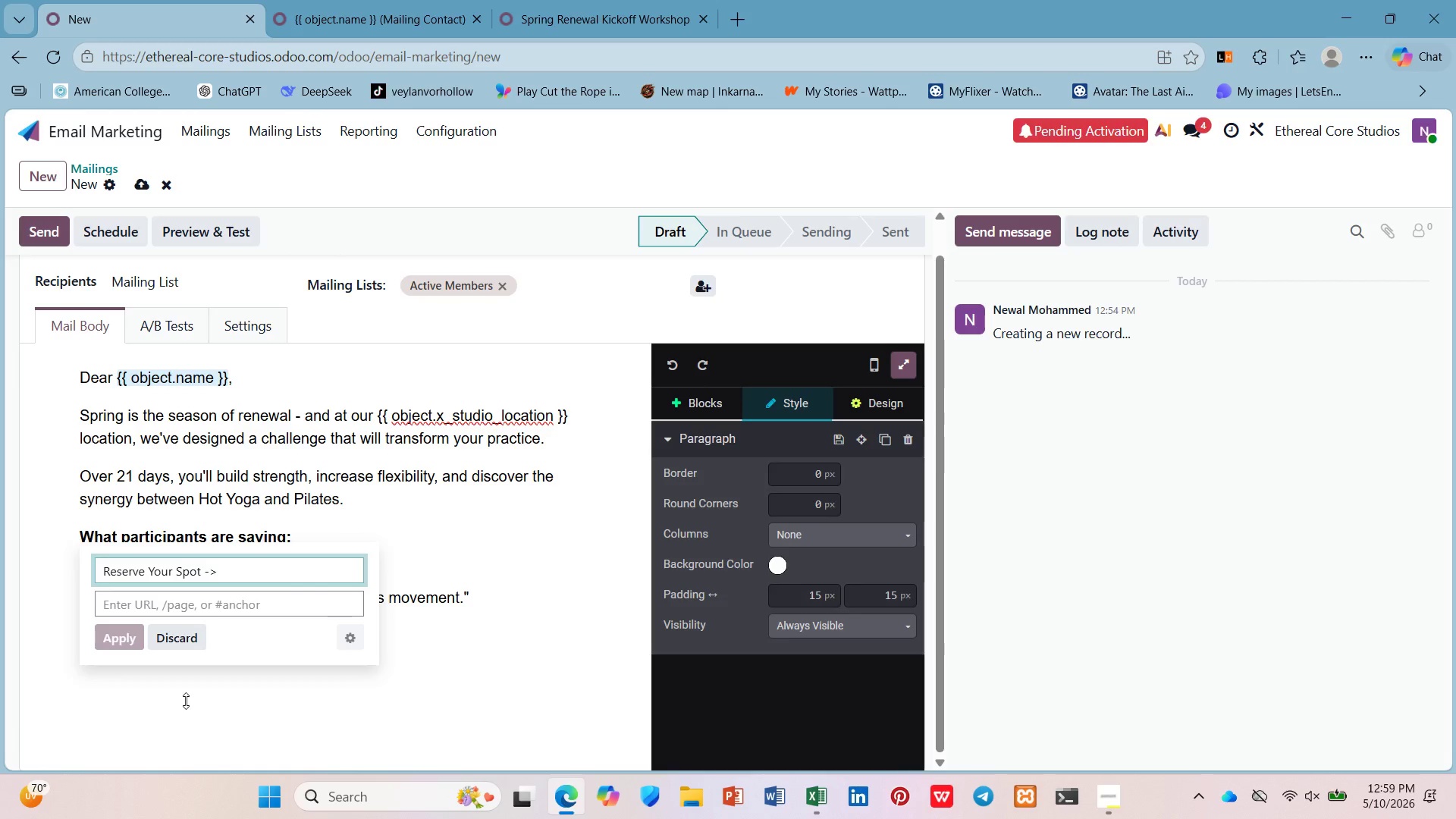 
left_click([178, 604])
 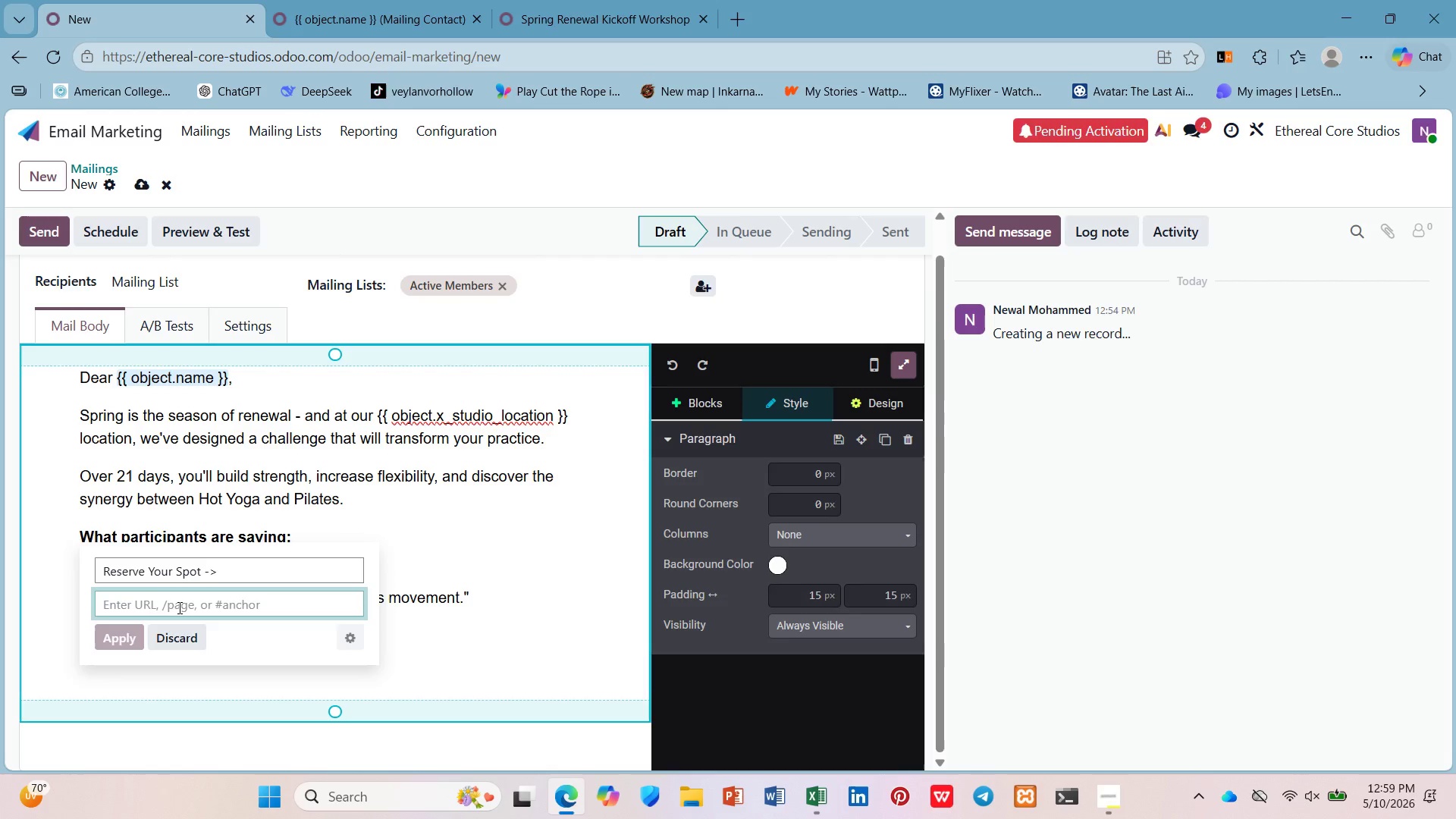 
type(/eve)
 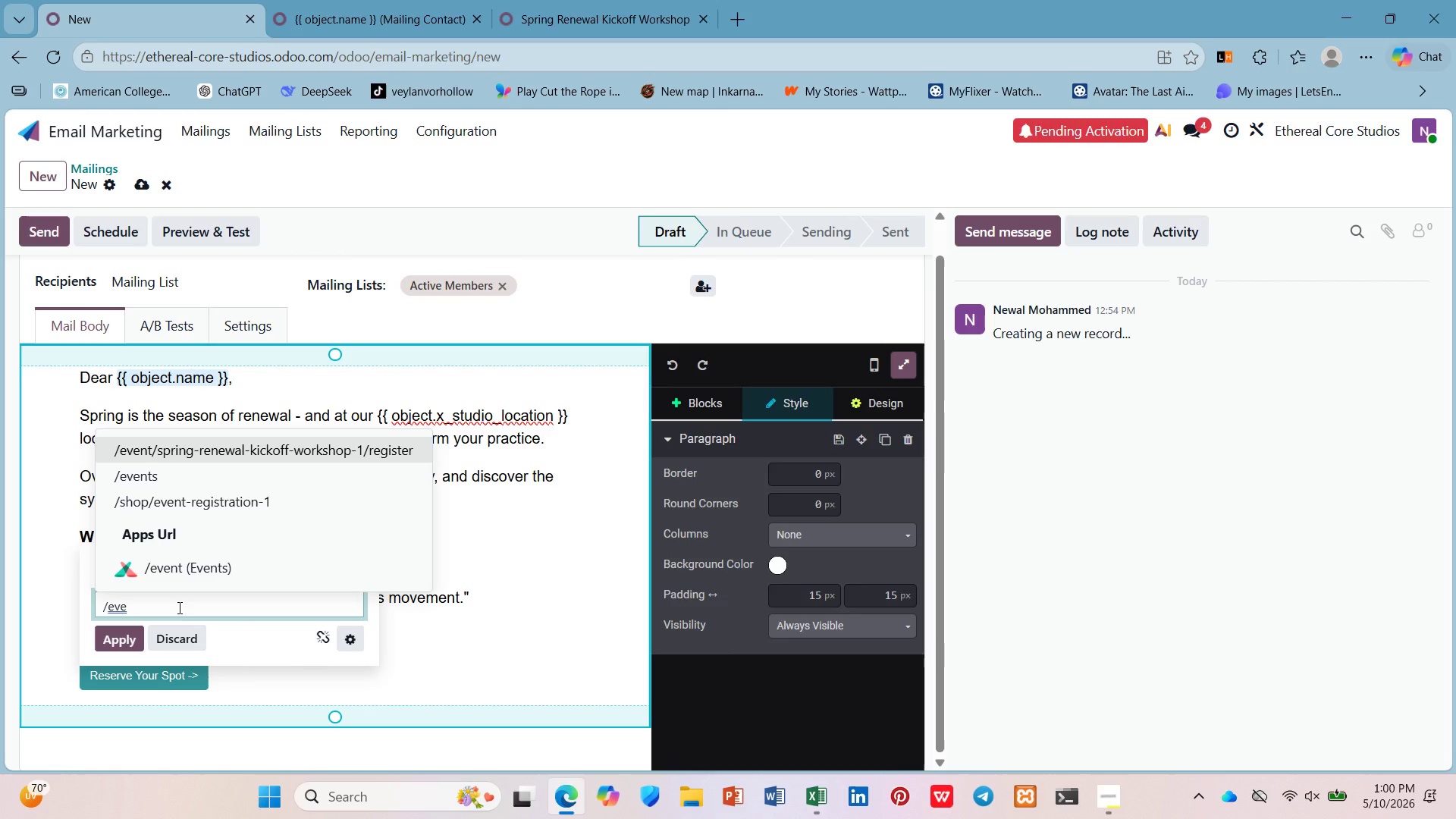 
wait(36.41)
 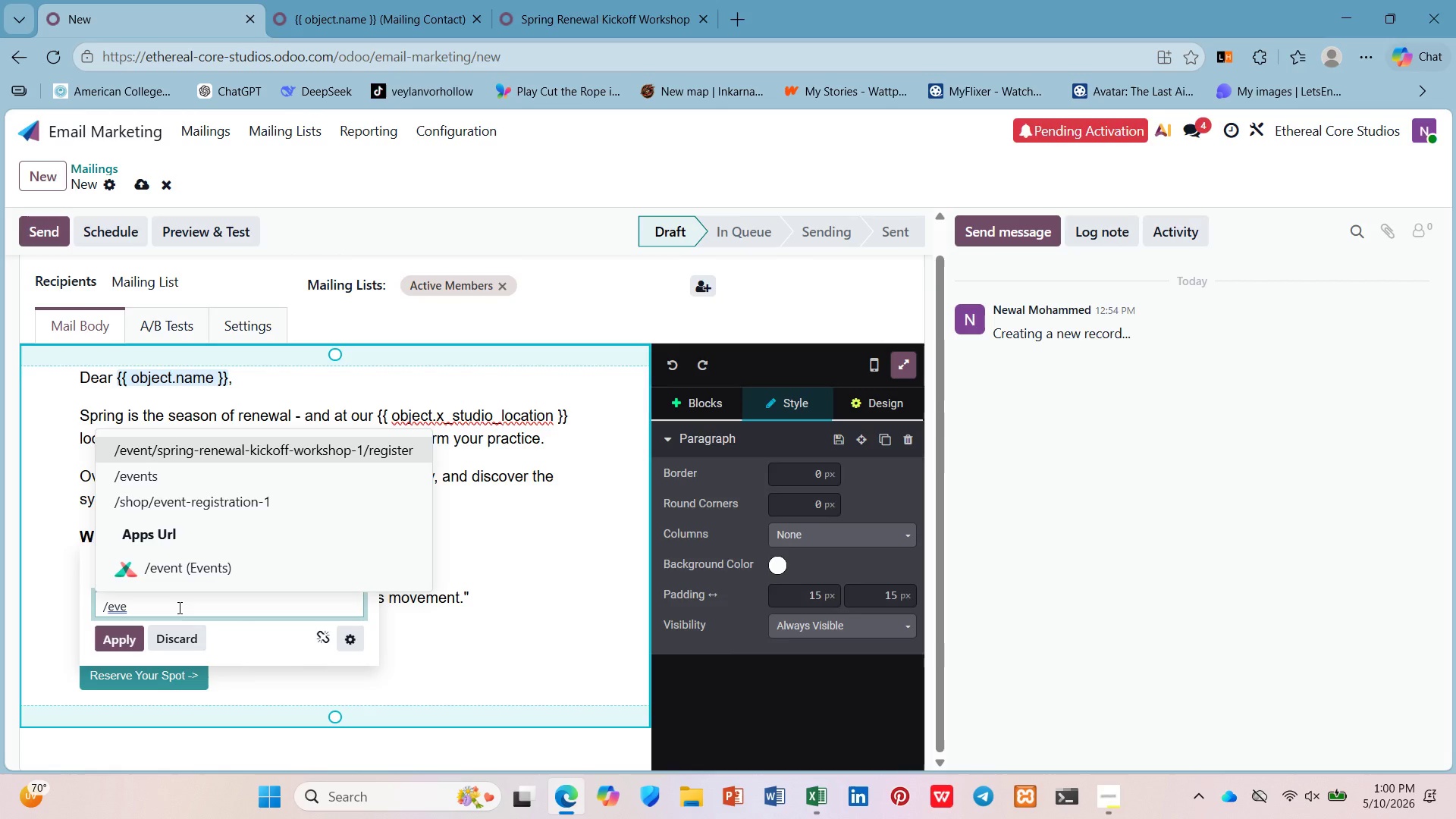 
left_click([287, 444])
 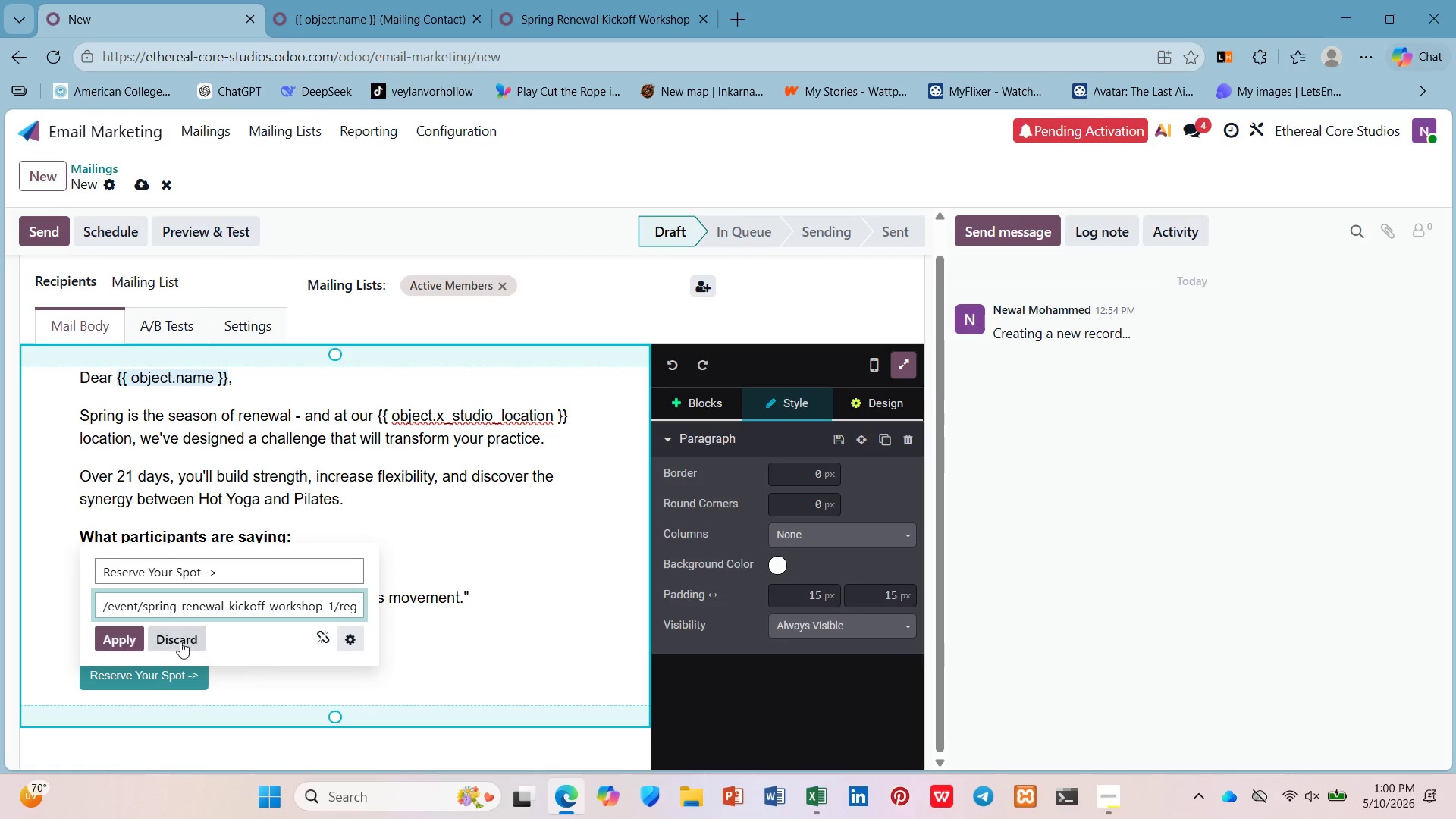 
left_click([125, 630])
 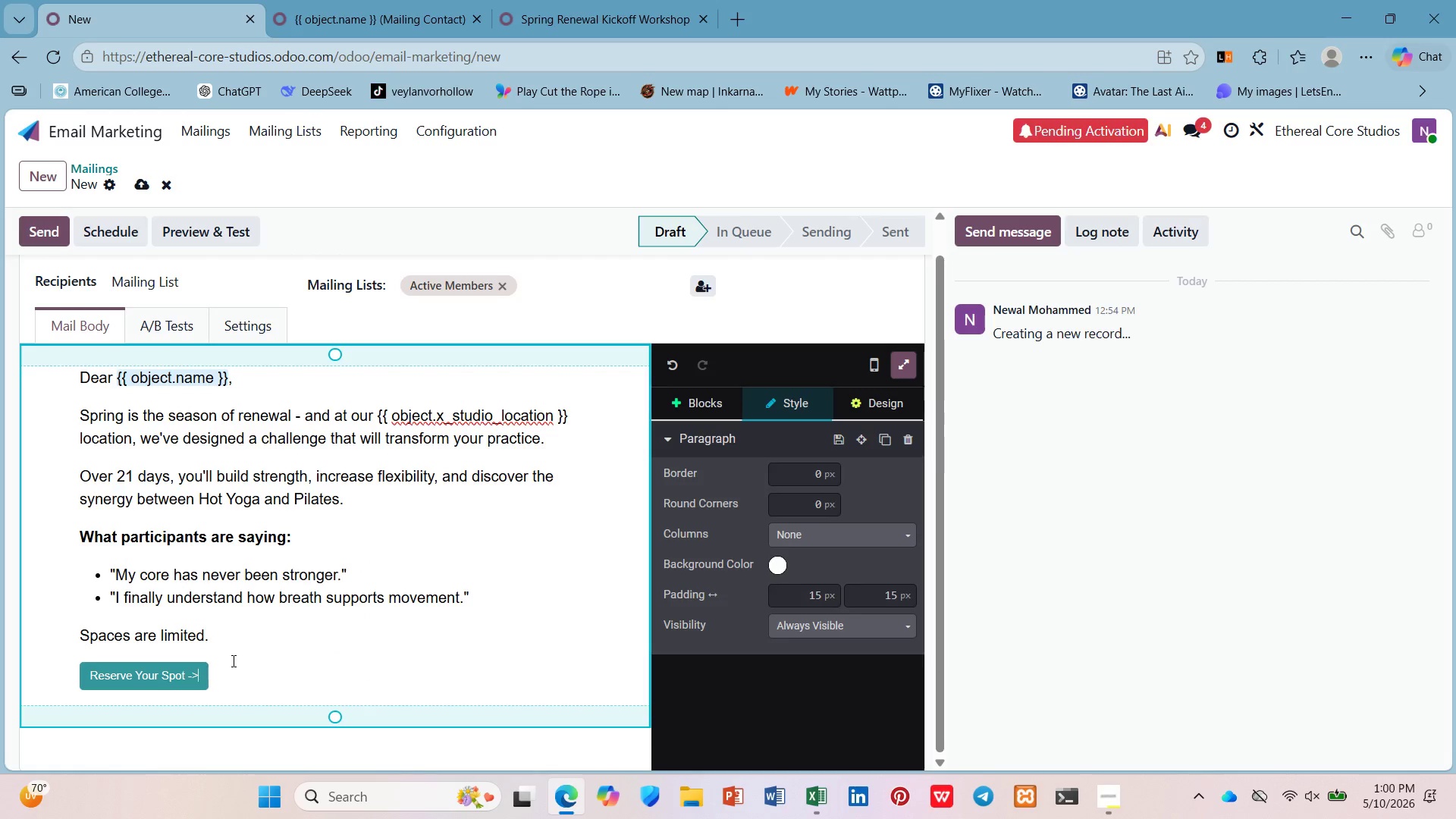 
key(Enter)
 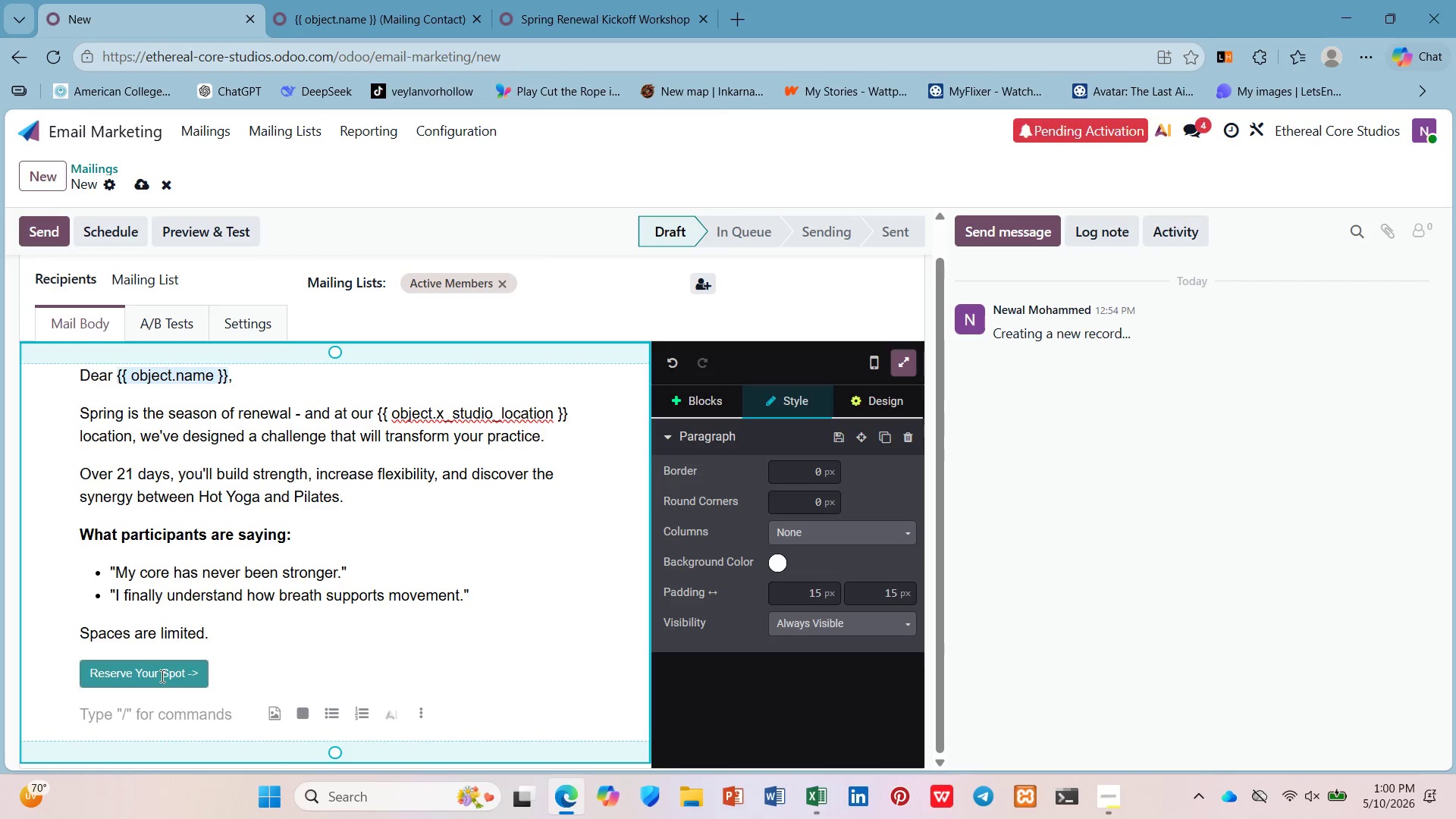 
left_click([165, 676])
 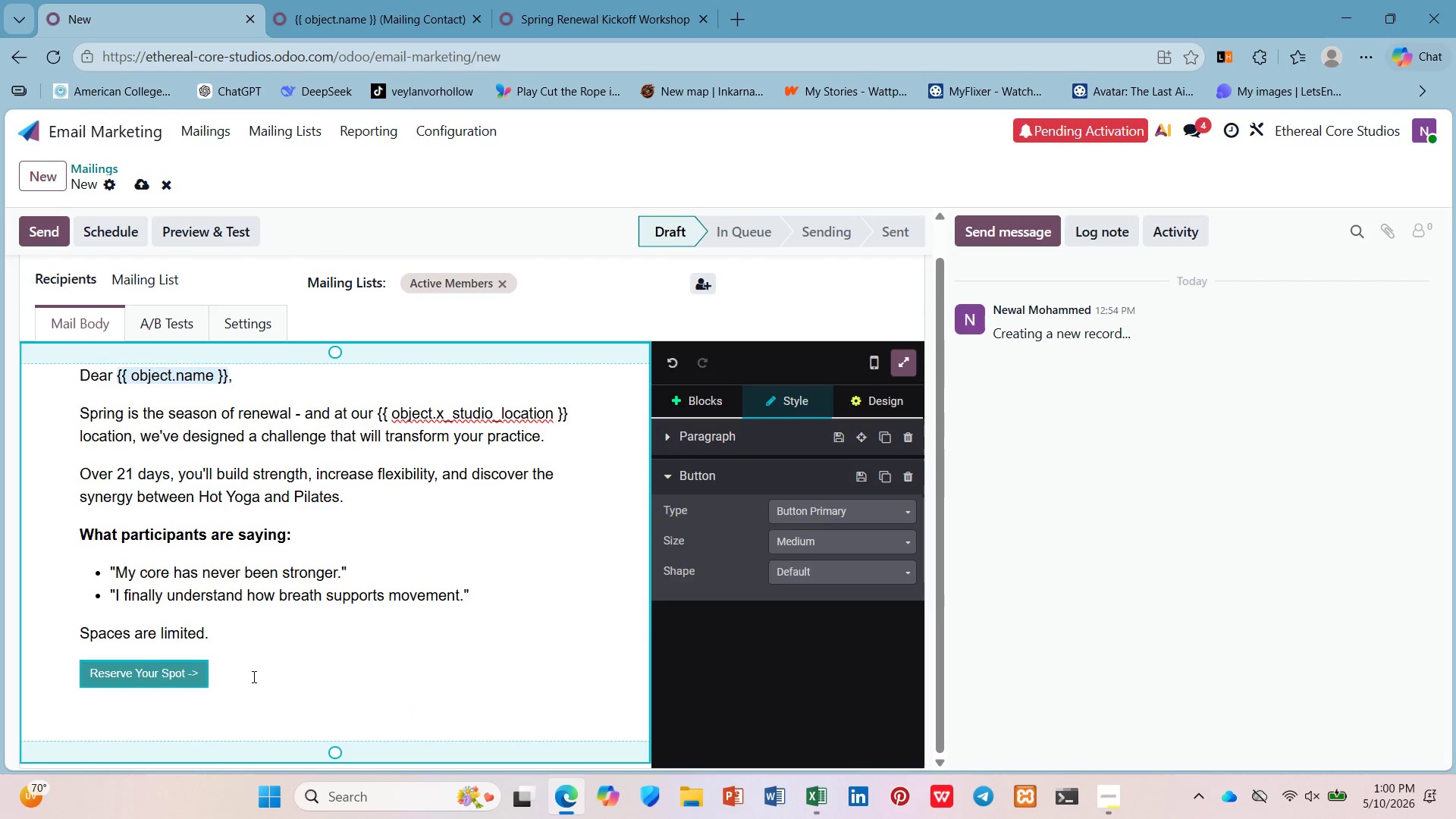 
left_click_drag(start_coordinate=[253, 676], to_coordinate=[240, 679])
 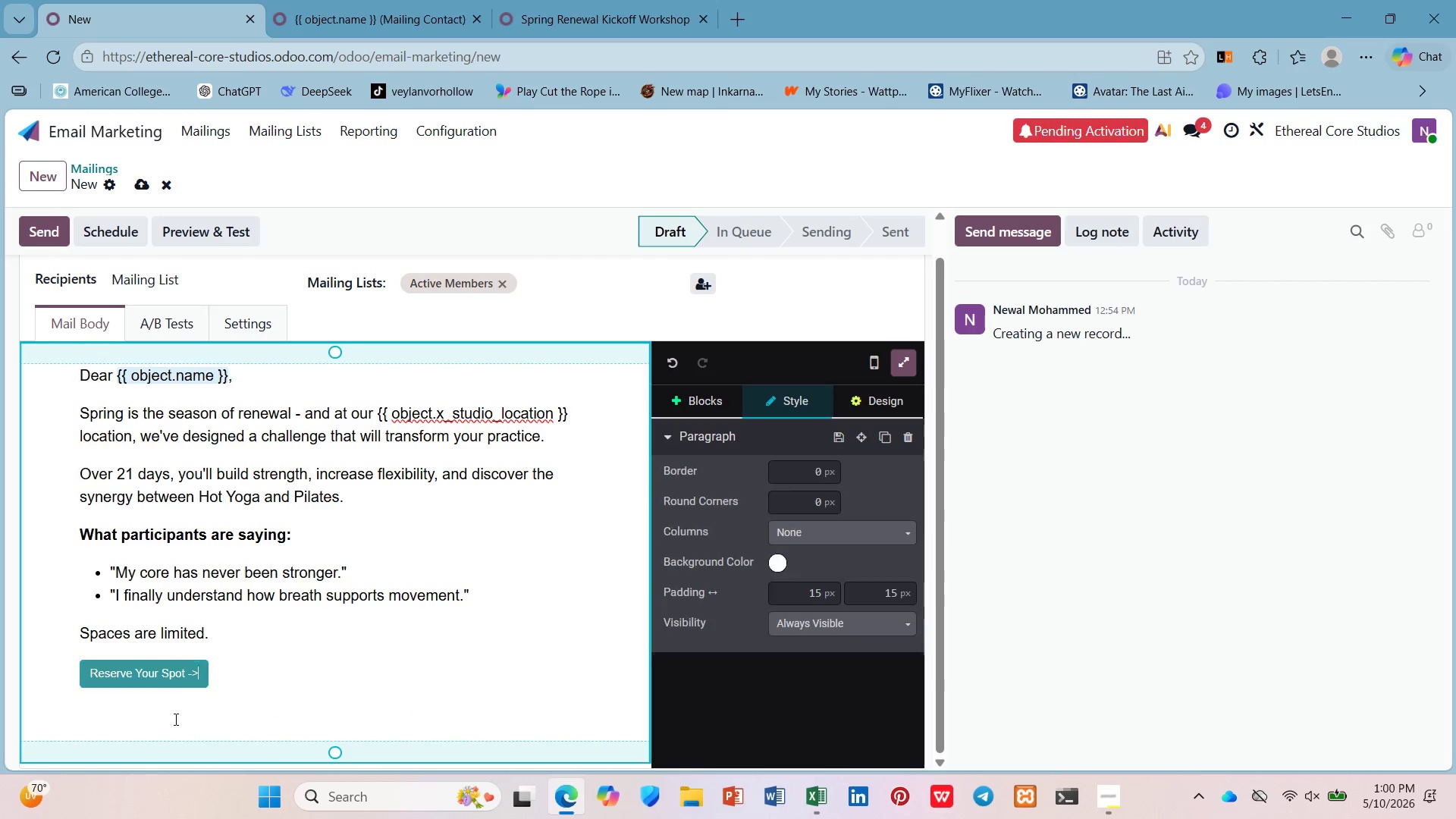 
double_click([174, 719])
 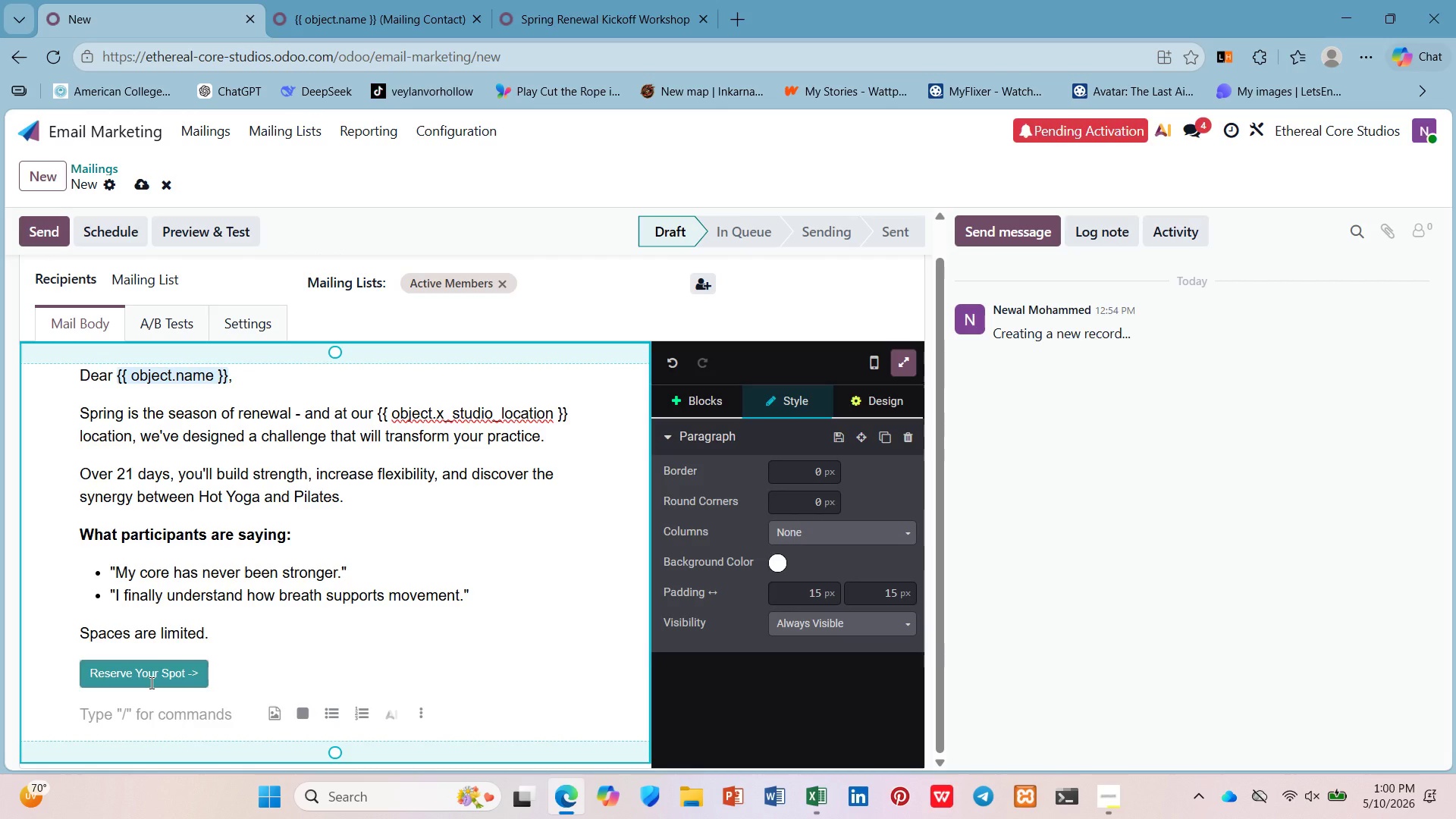 
type(Ethereal Core Studos)
 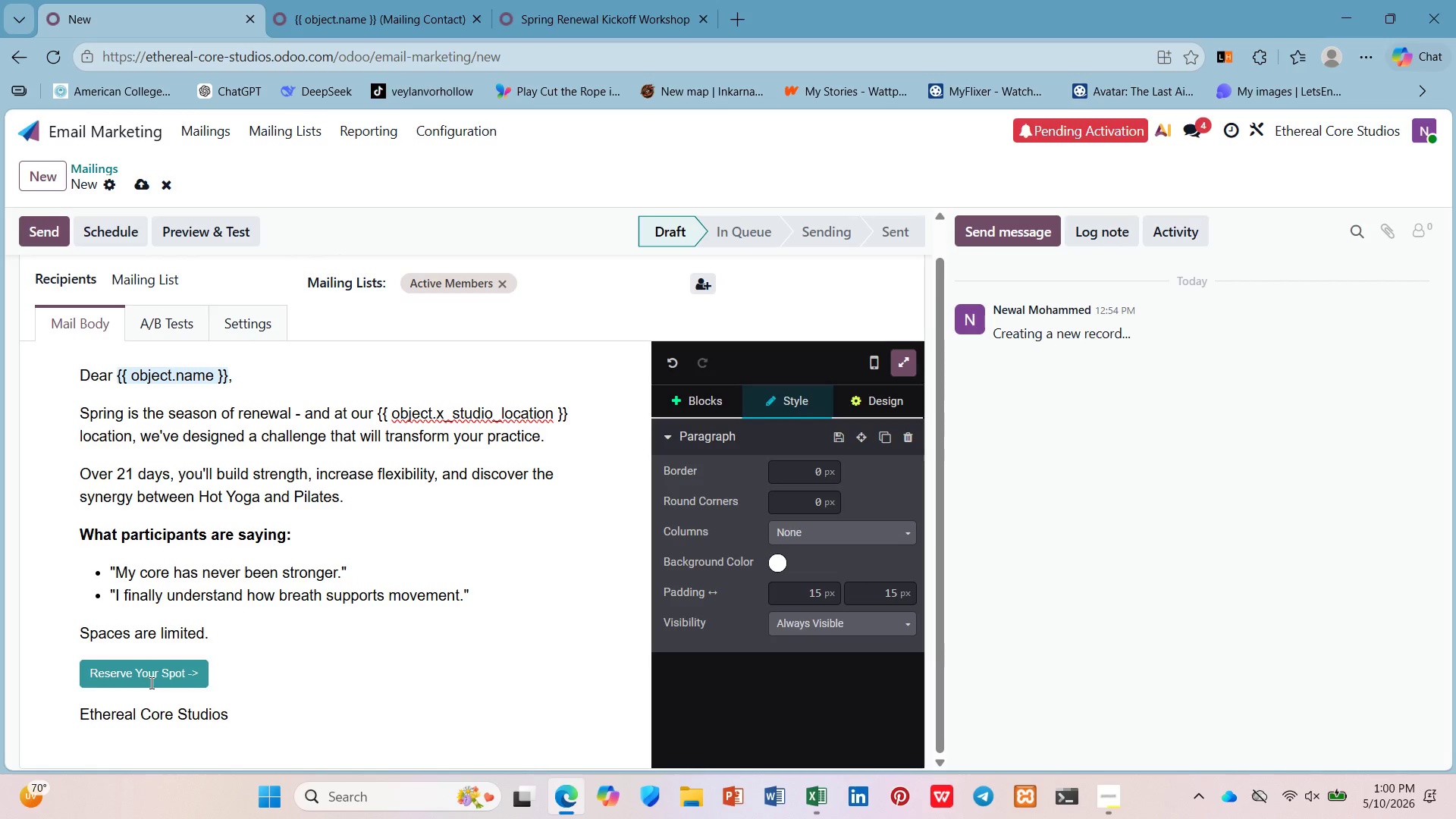 
 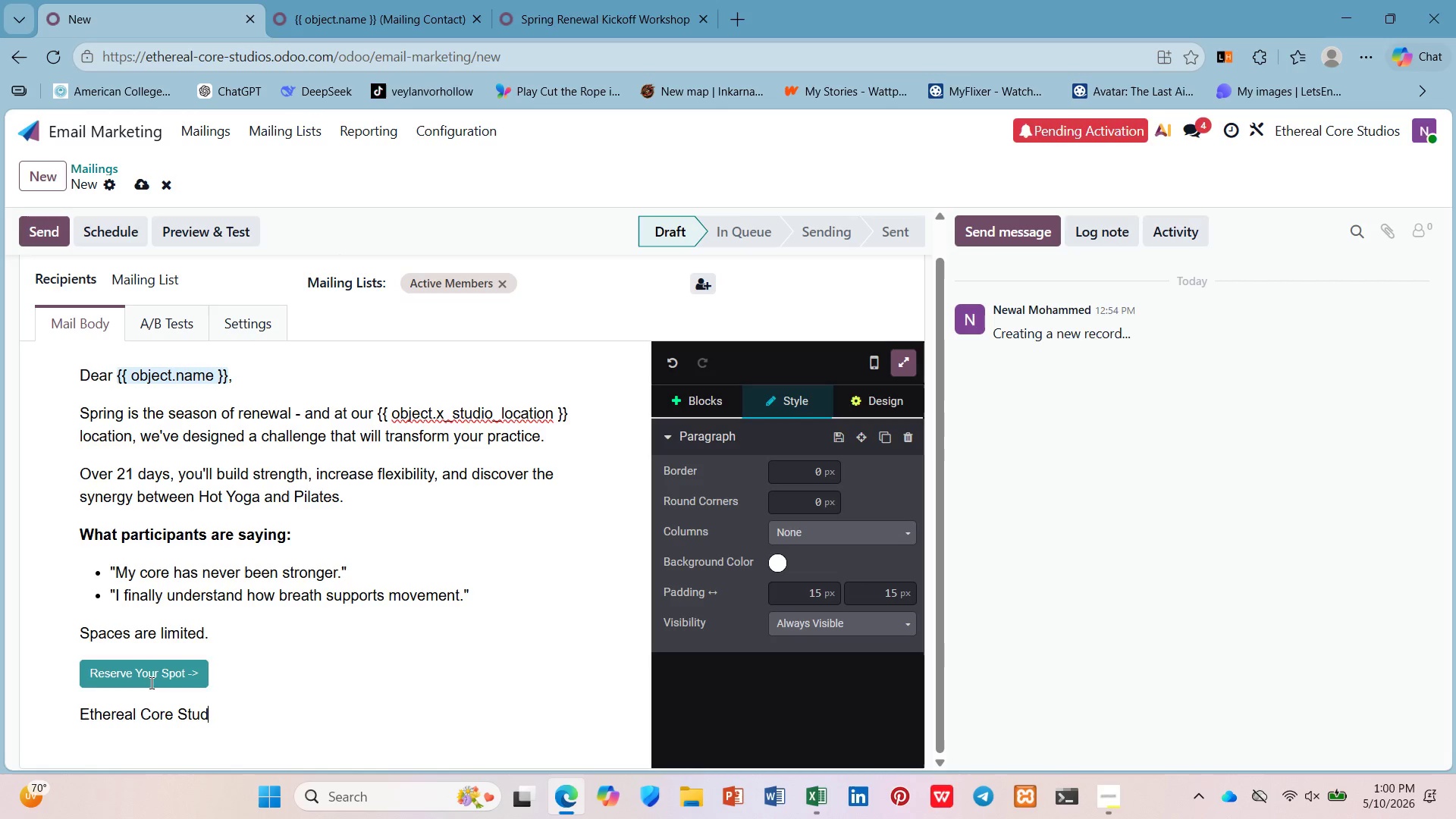 
hold_key(key=I, duration=0.33)
 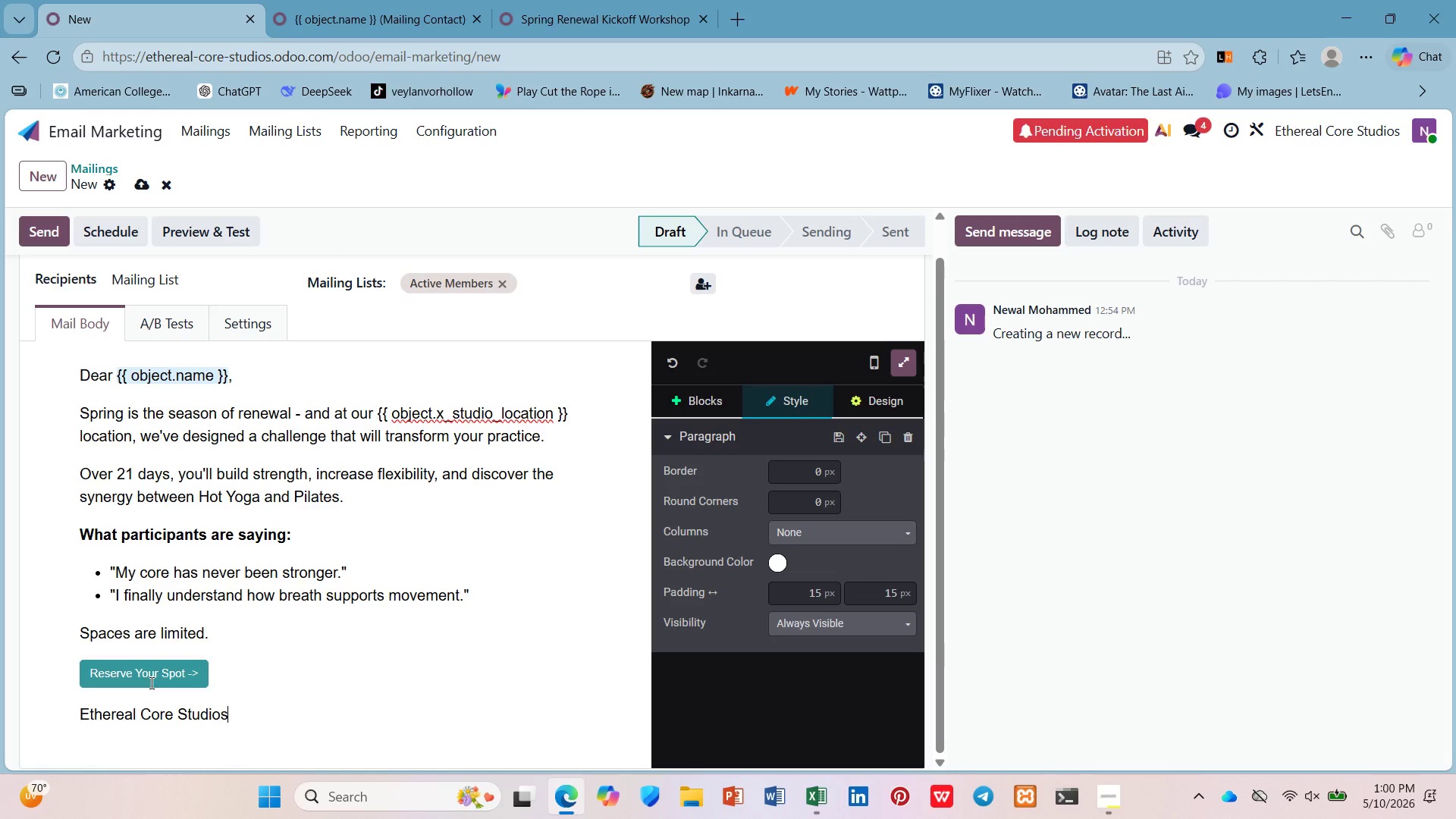 
scroll: coordinate [148, 681], scroll_direction: down, amount: 1.0
 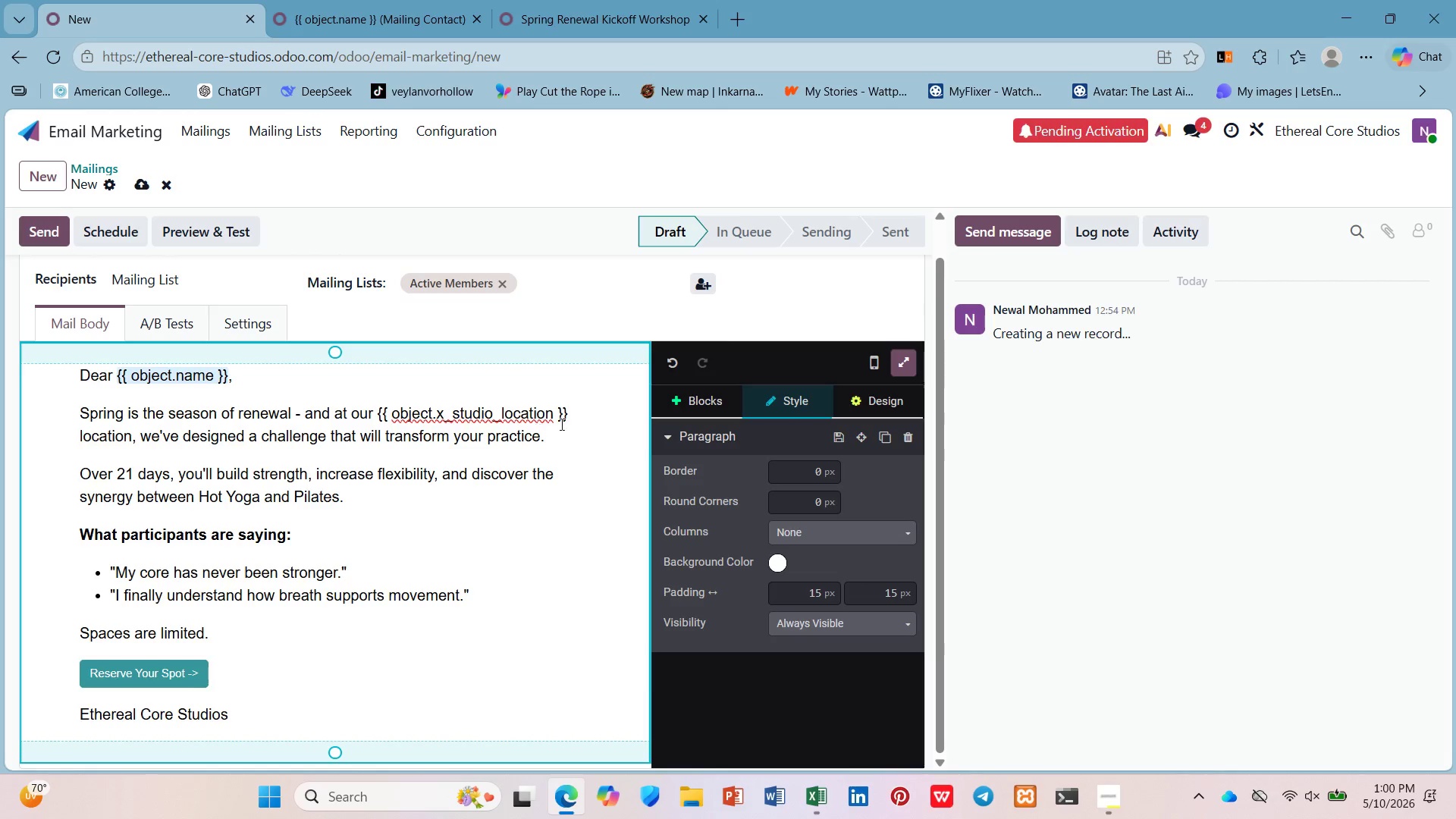 
left_click_drag(start_coordinate=[573, 419], to_coordinate=[376, 424])
 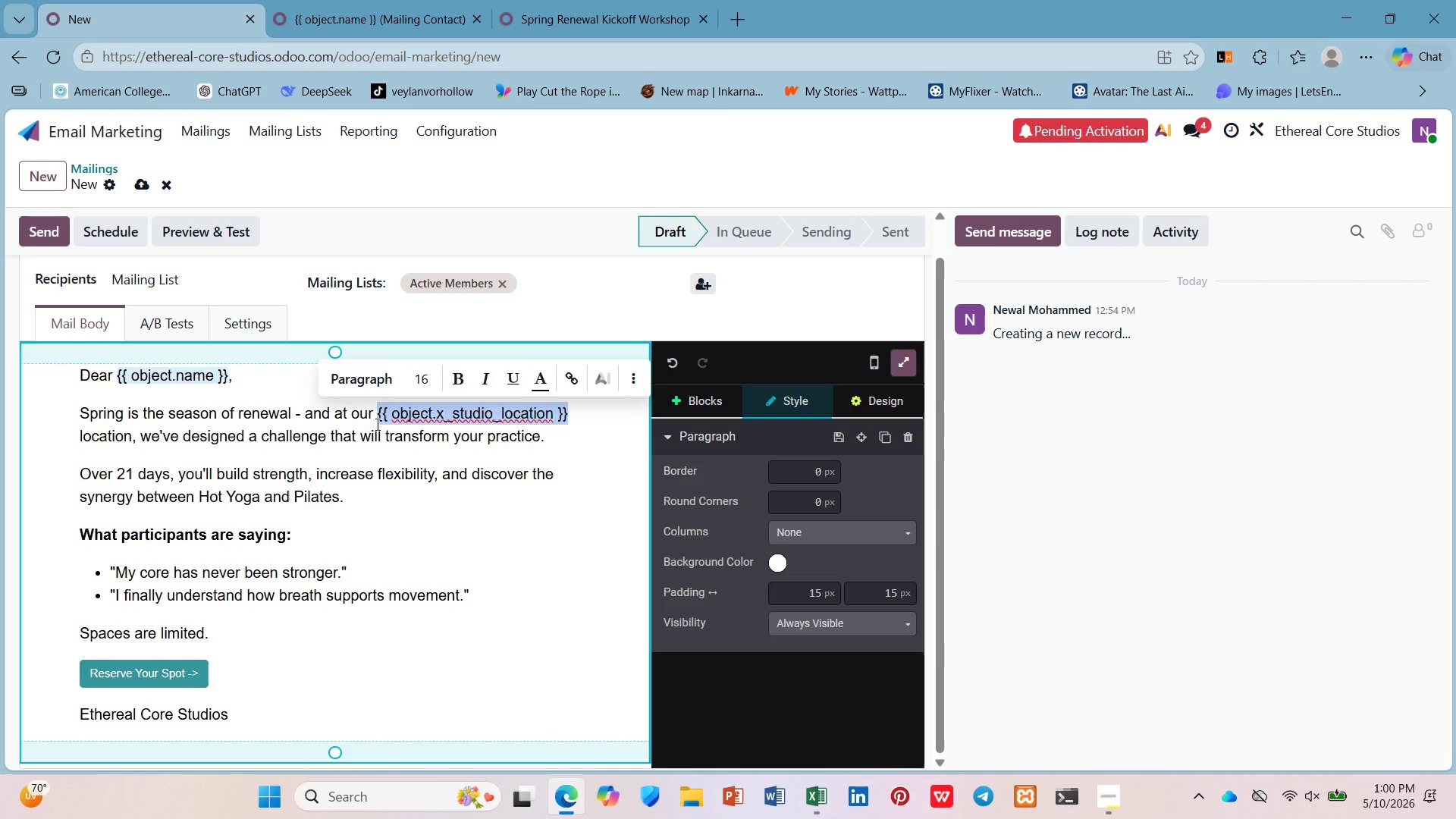 
key(Slash)
 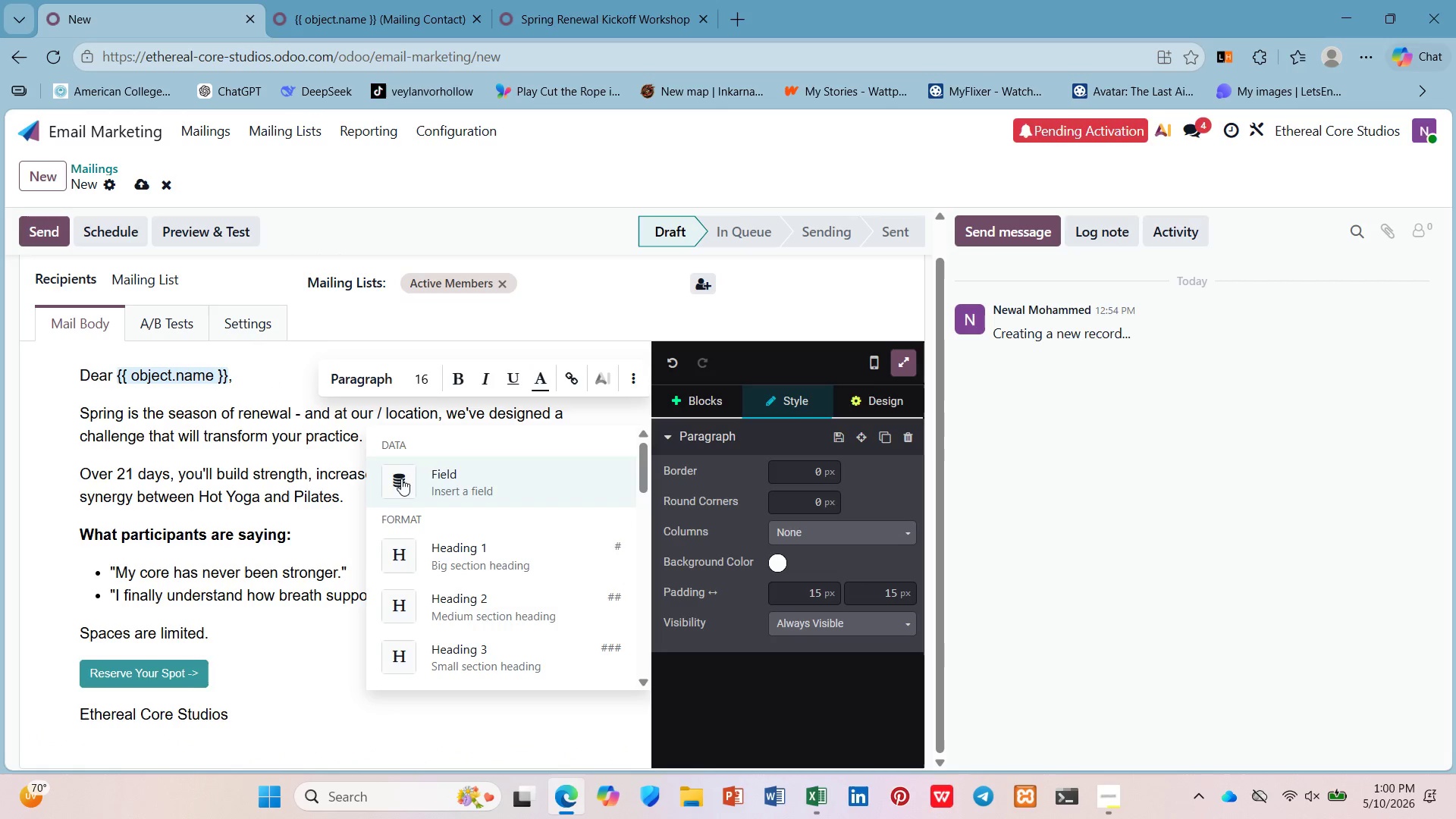 
left_click([403, 485])
 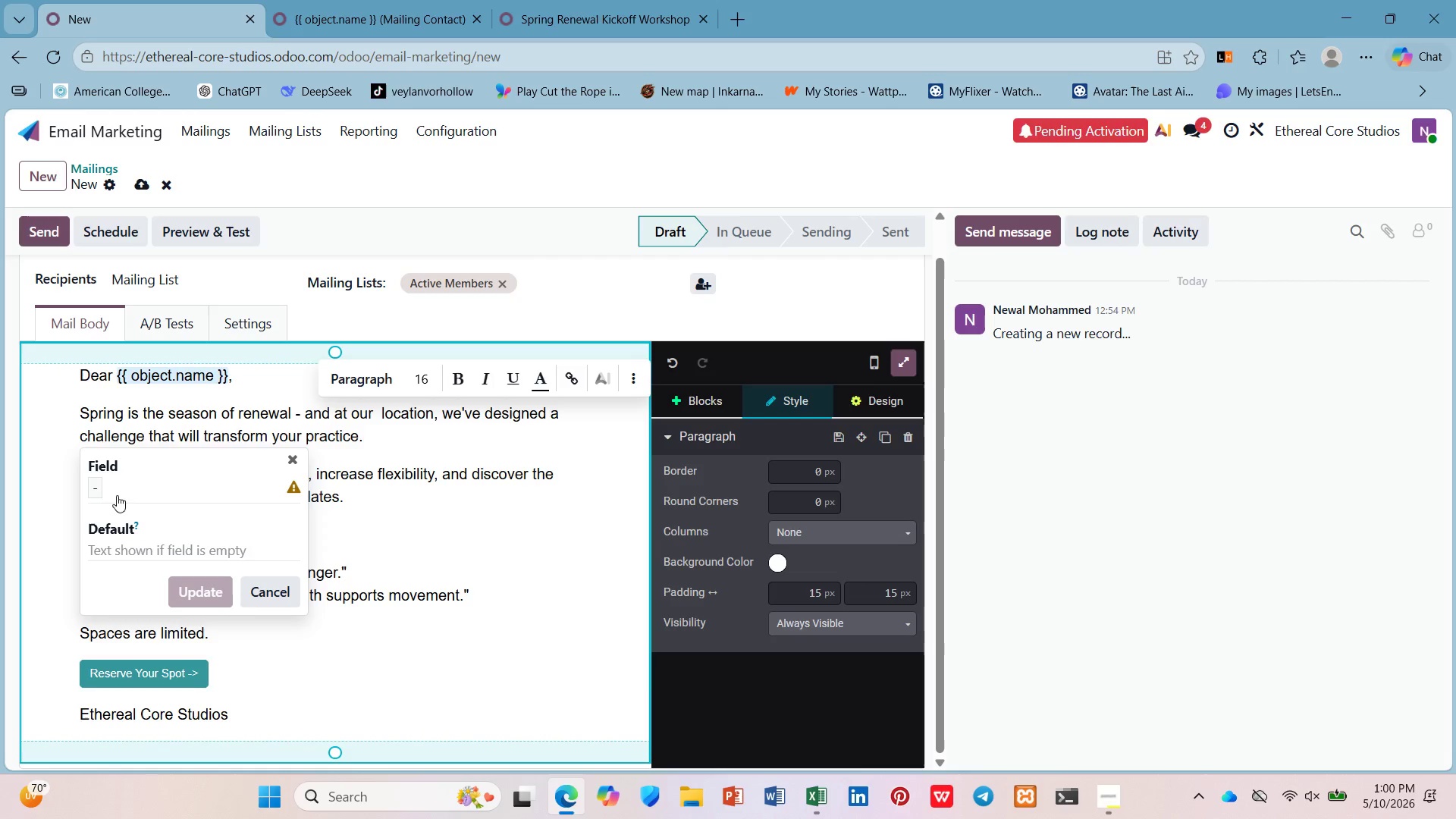 
left_click([94, 496])
 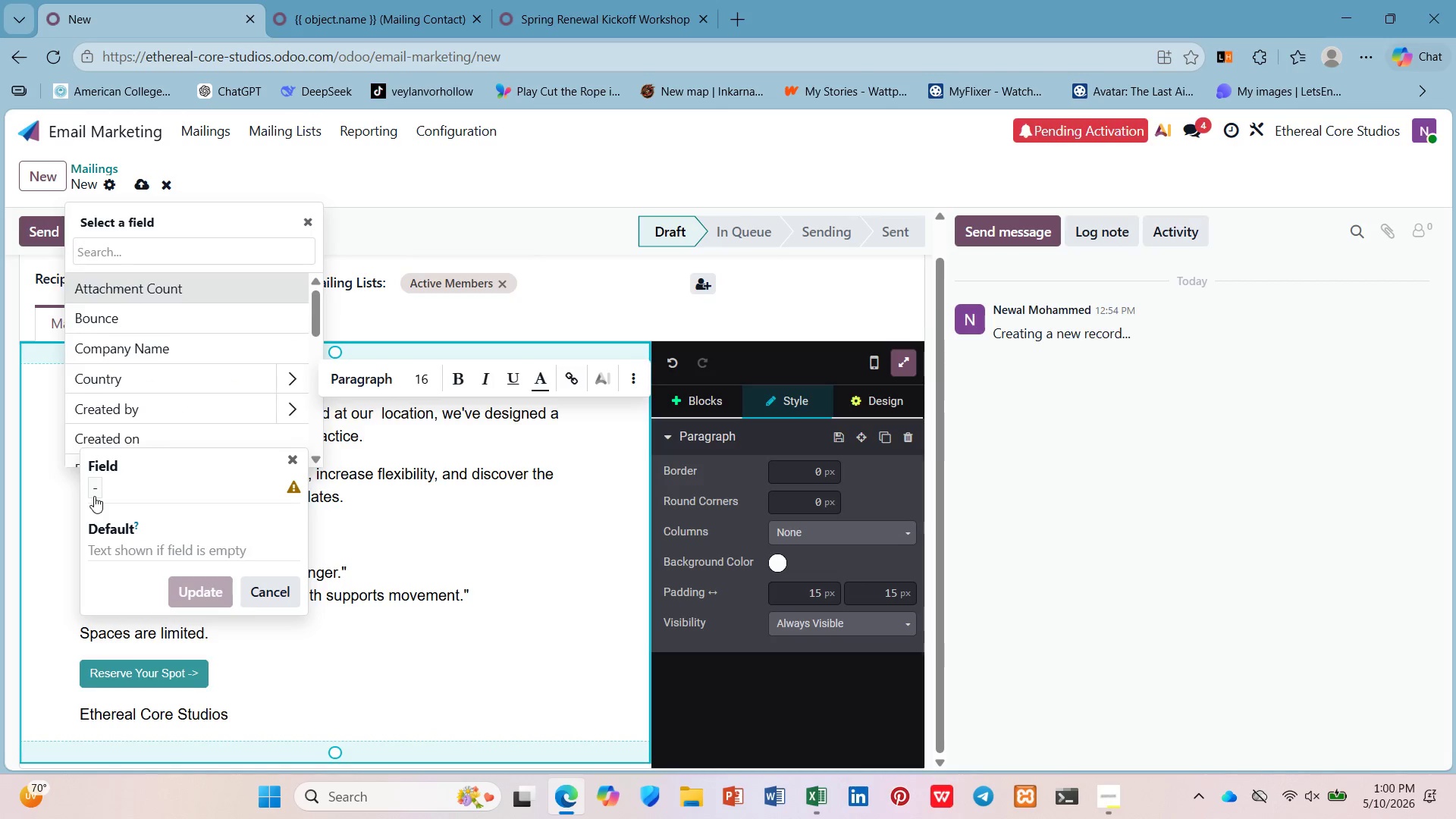 
key(Shift+BracketLeft)
 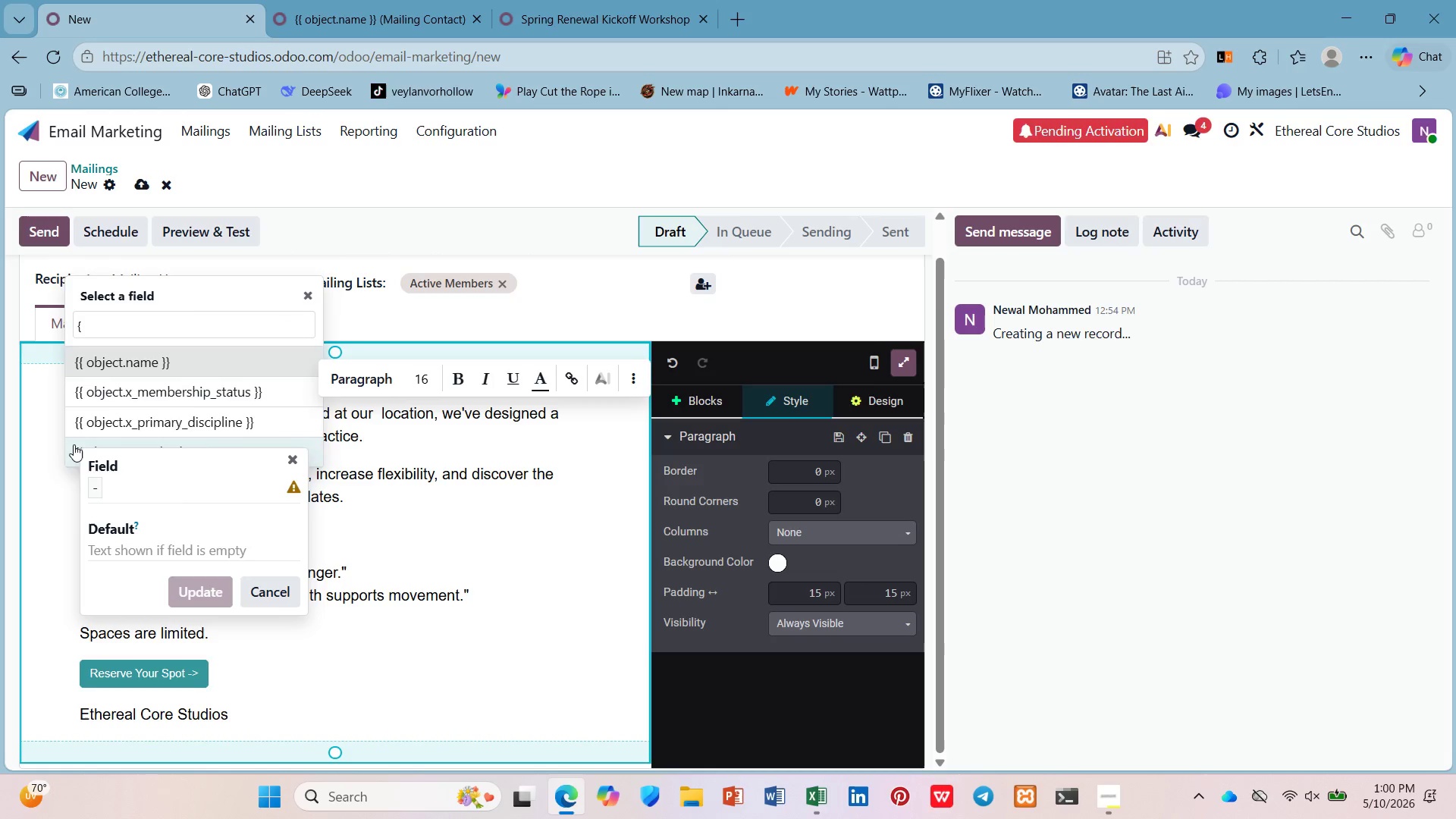 
left_click([176, 592])
 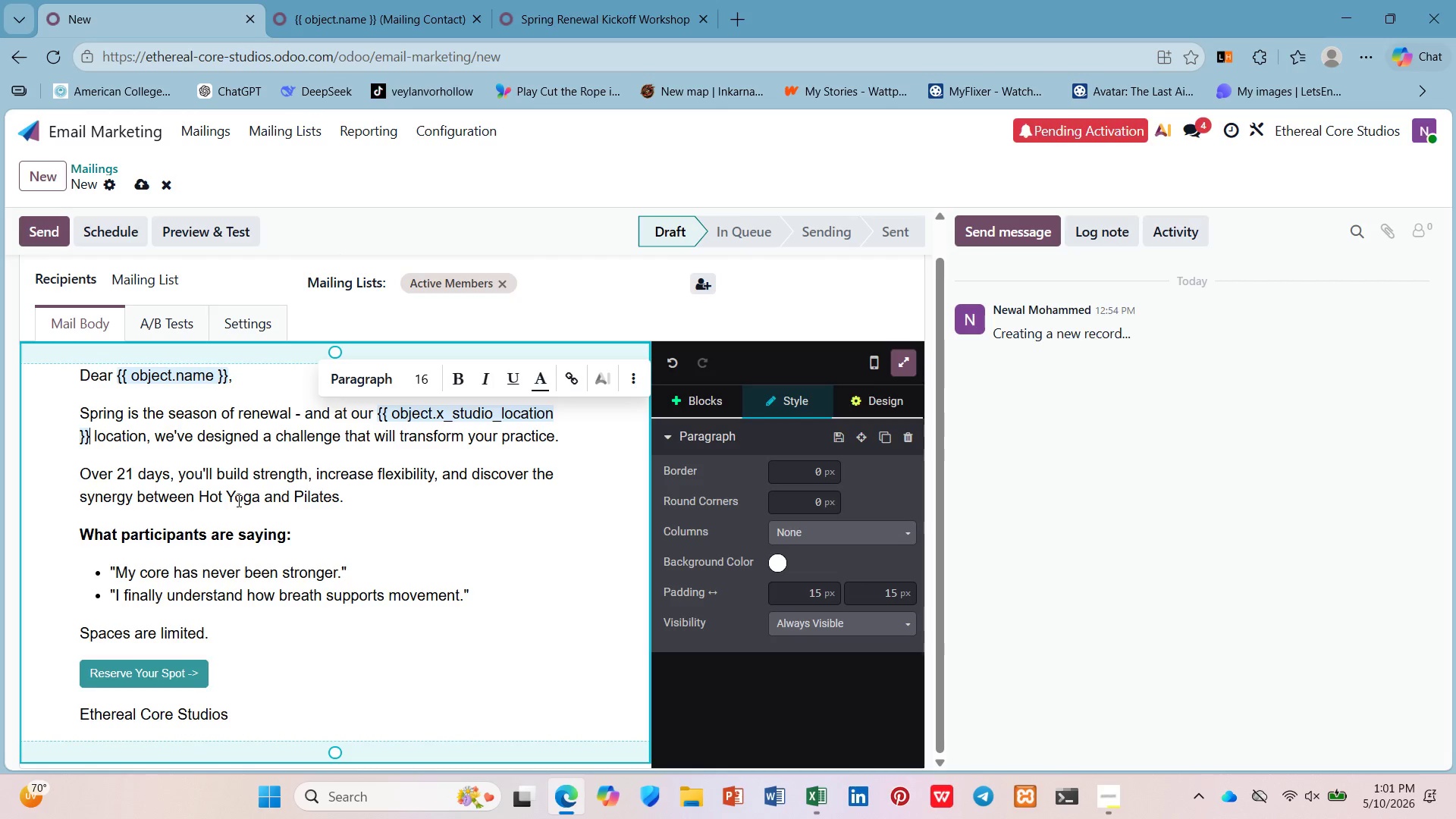 
wait(36.98)
 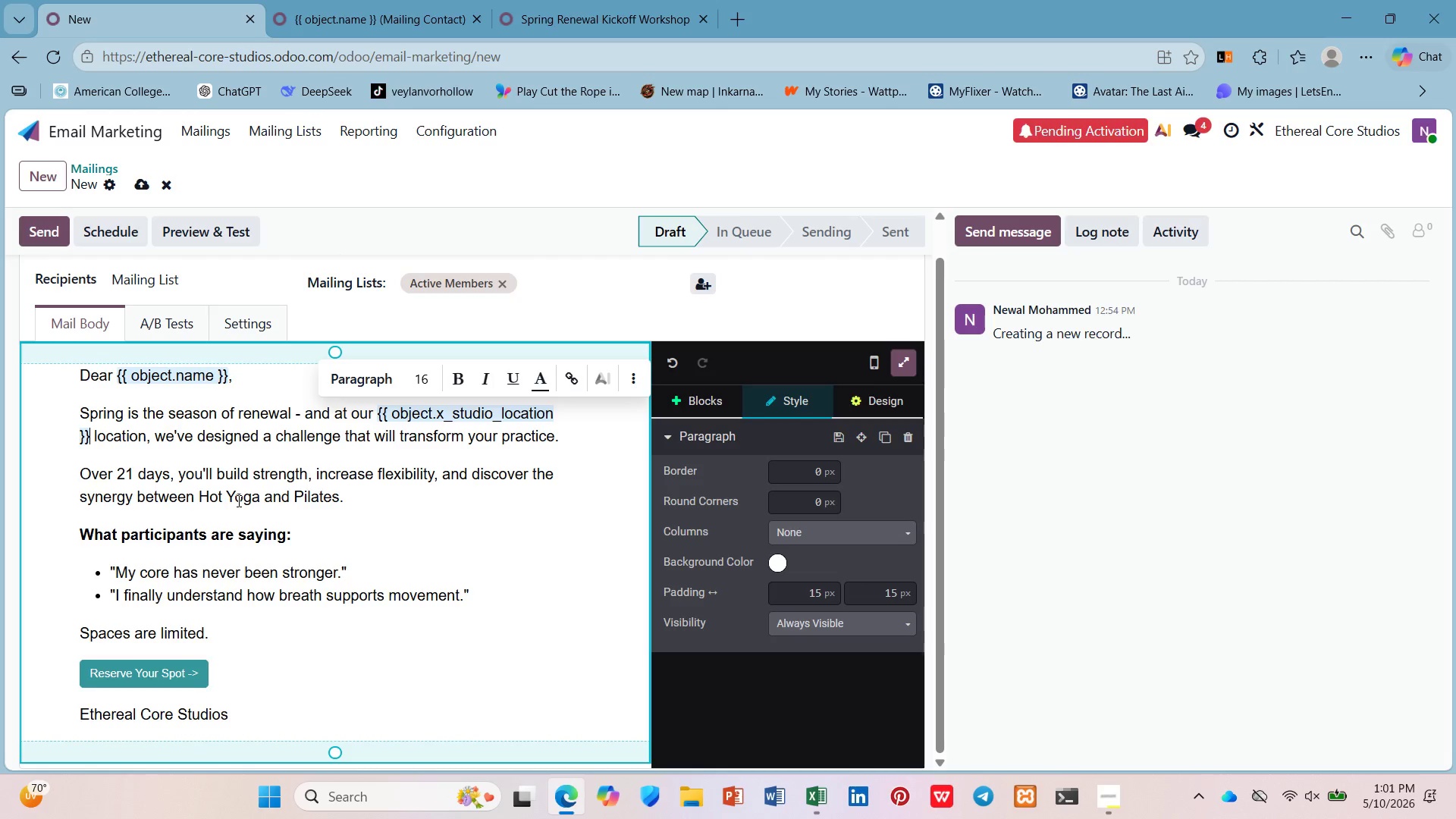 
left_click([143, 175])
 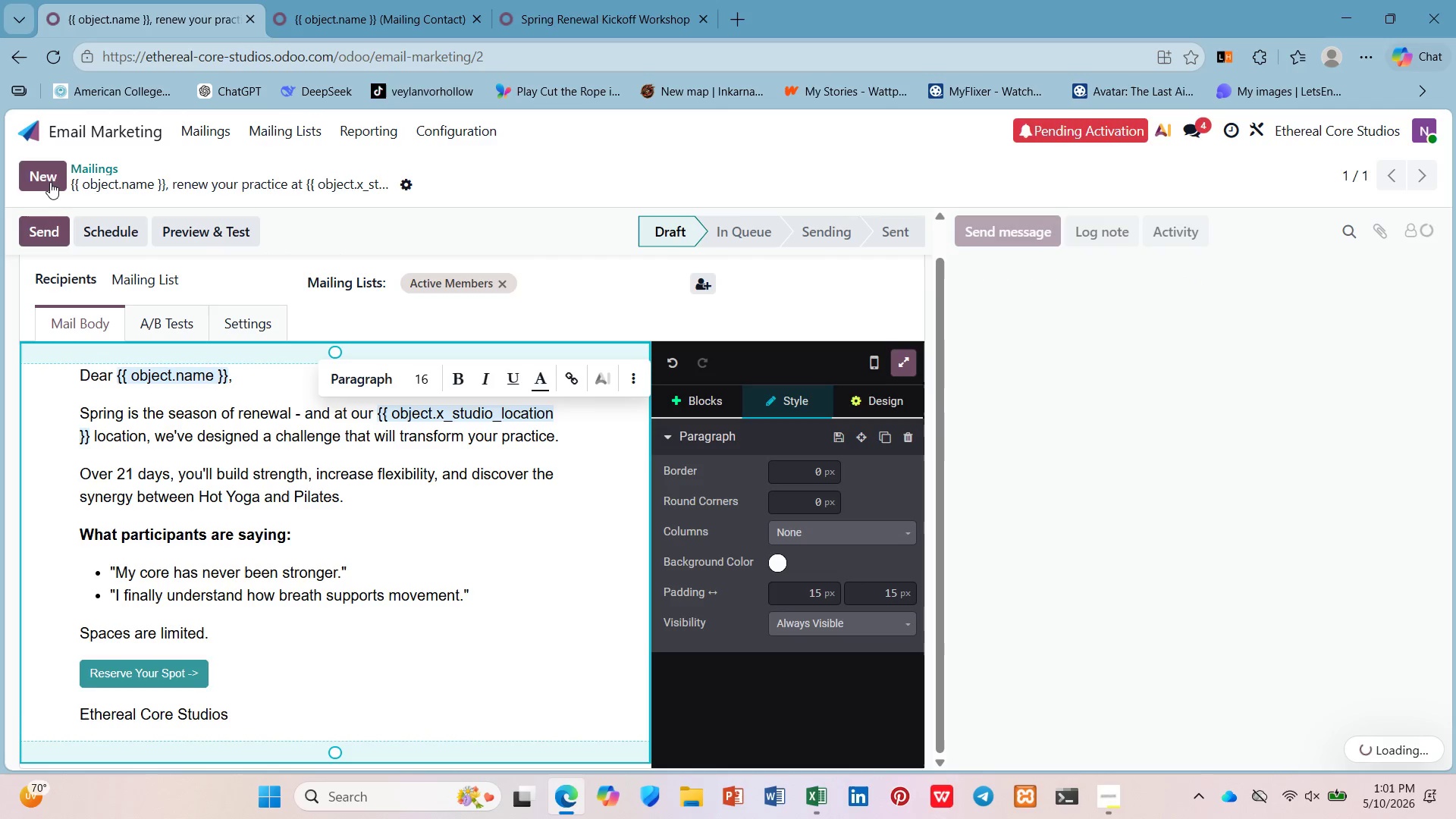 
left_click([50, 182])
 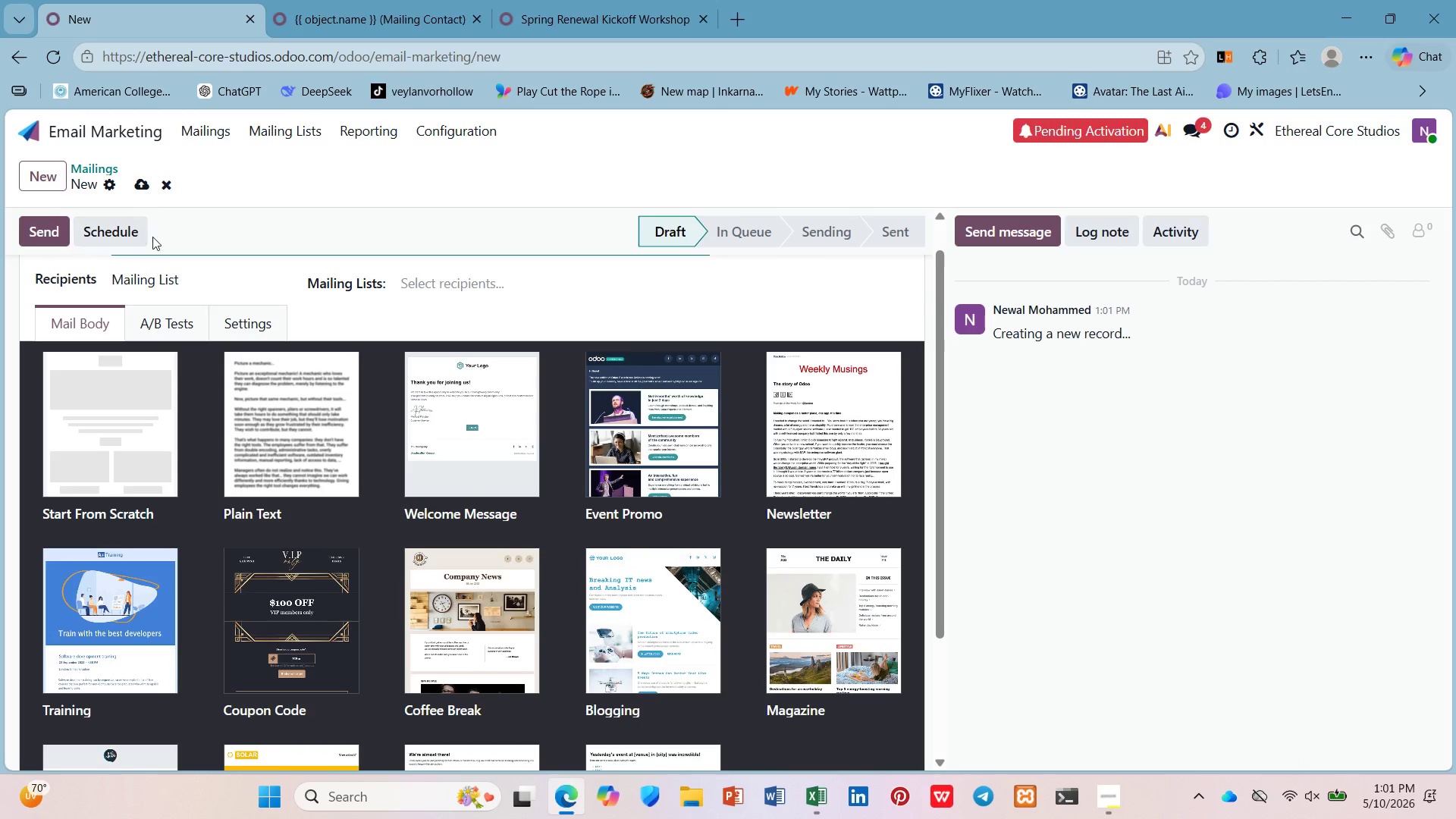 
left_click([187, 278])
 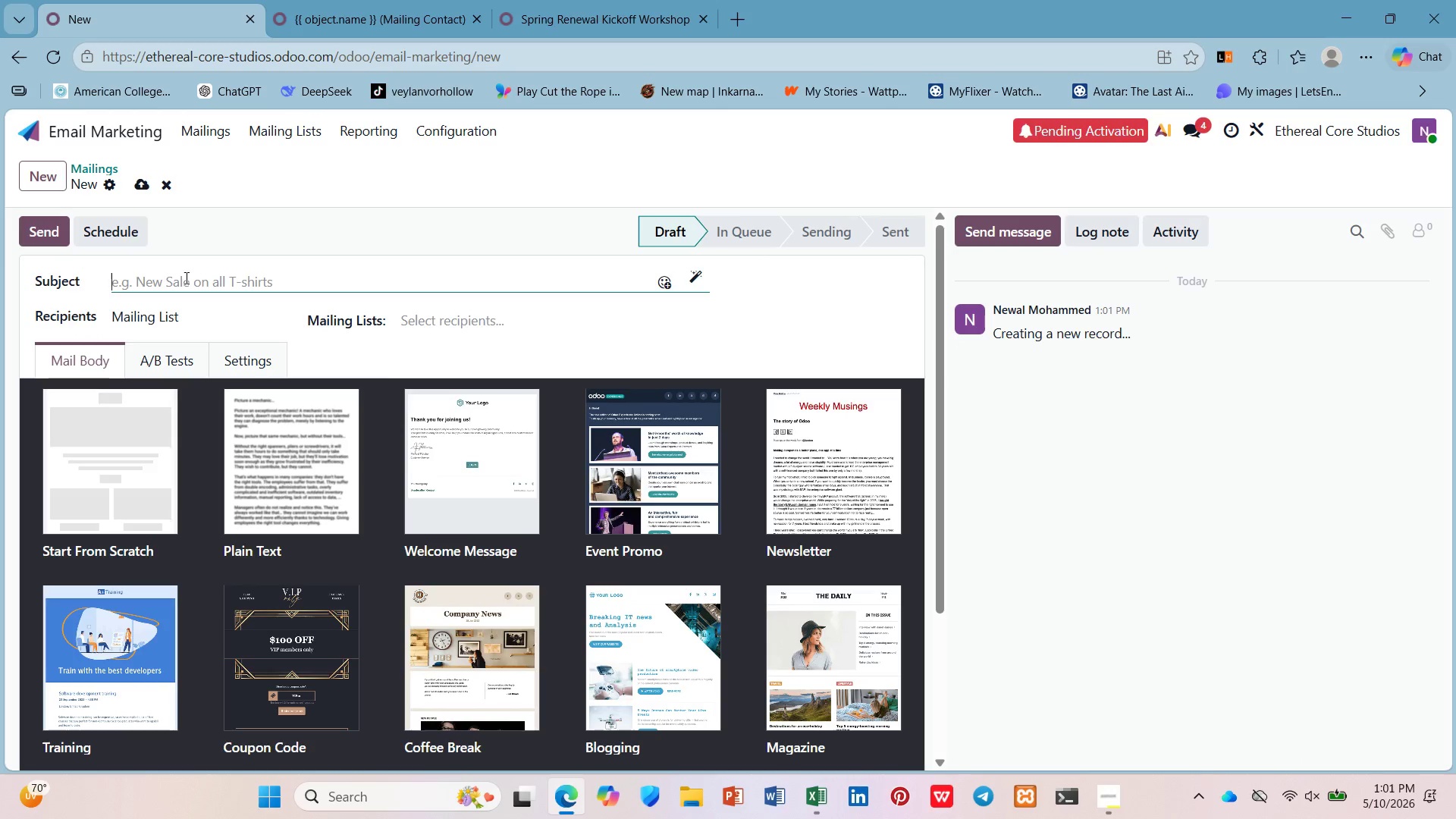 
scroll: coordinate [188, 274], scroll_direction: up, amount: 2.0
 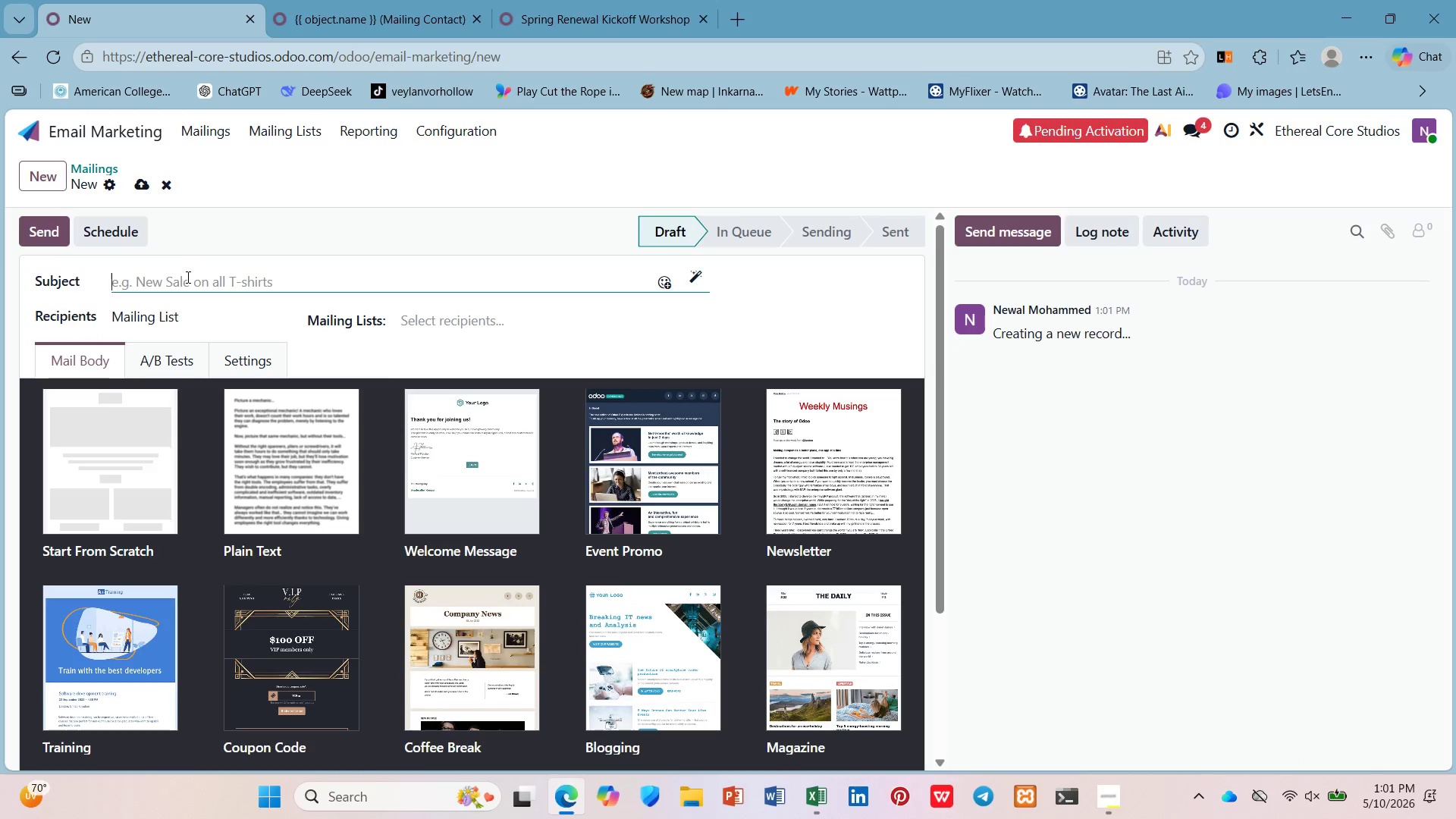 
key(Shift+BracketLeft)
 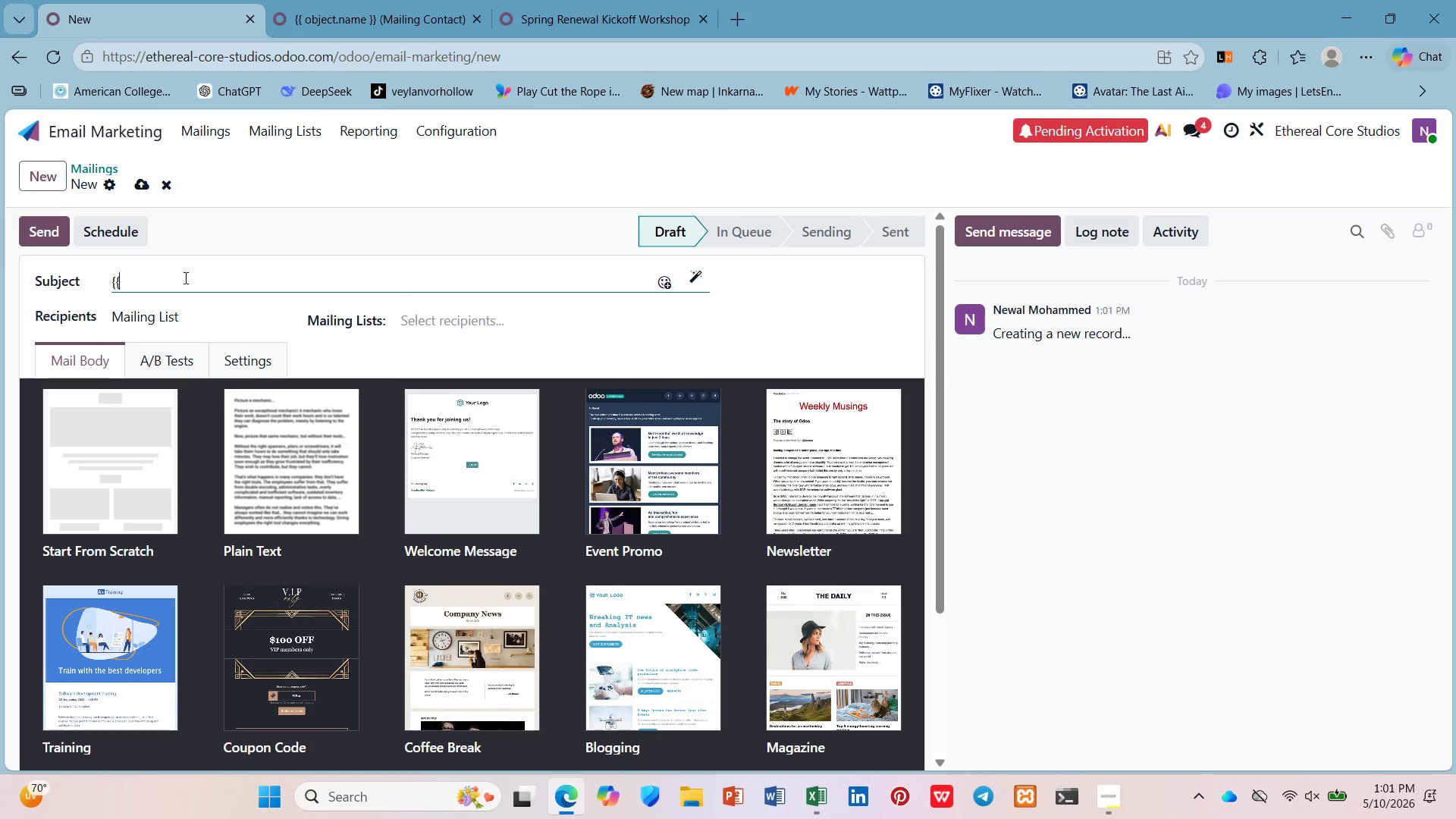 
key(Shift+BracketLeft)
 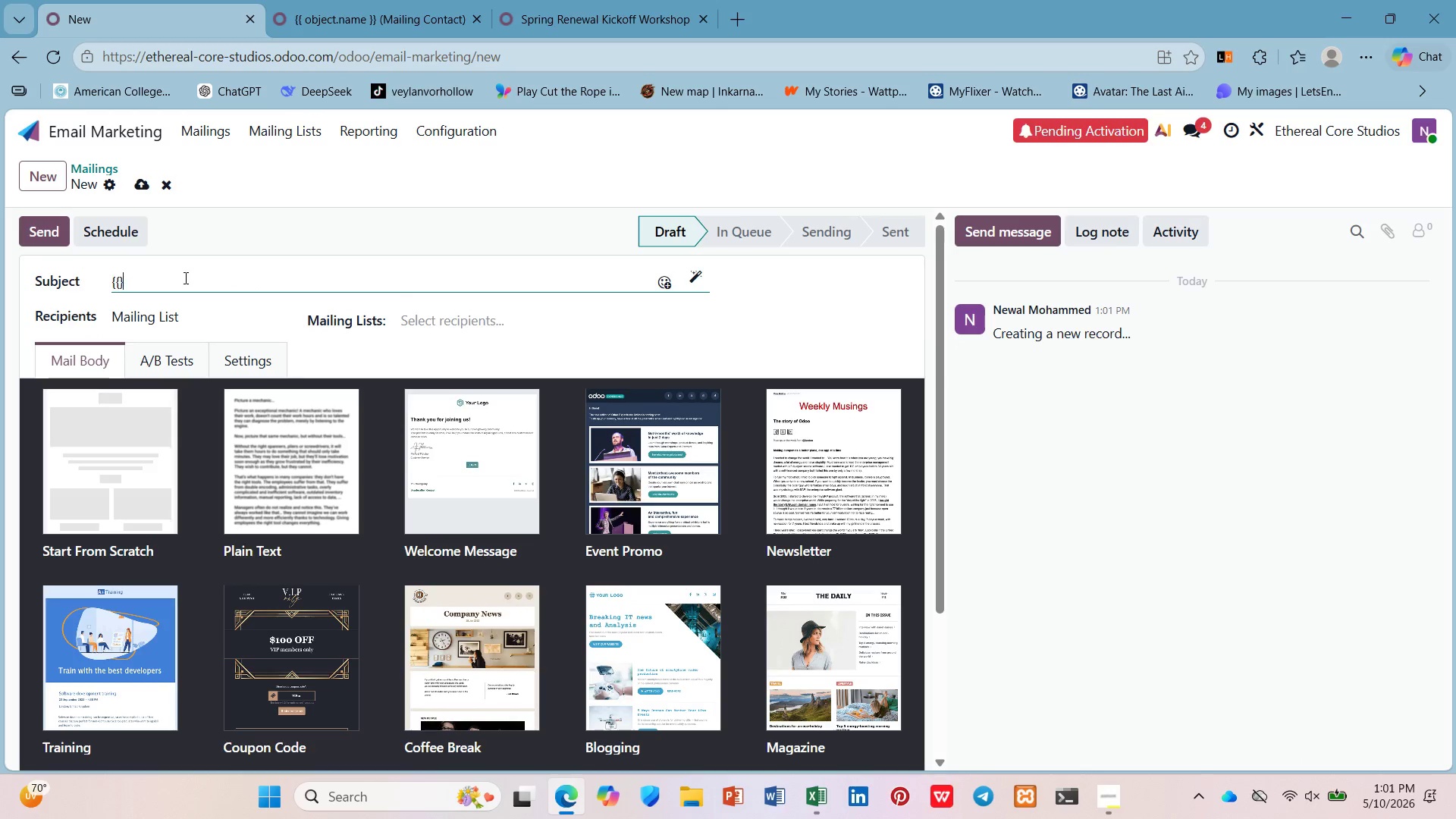 
key(Shift+BracketRight)
 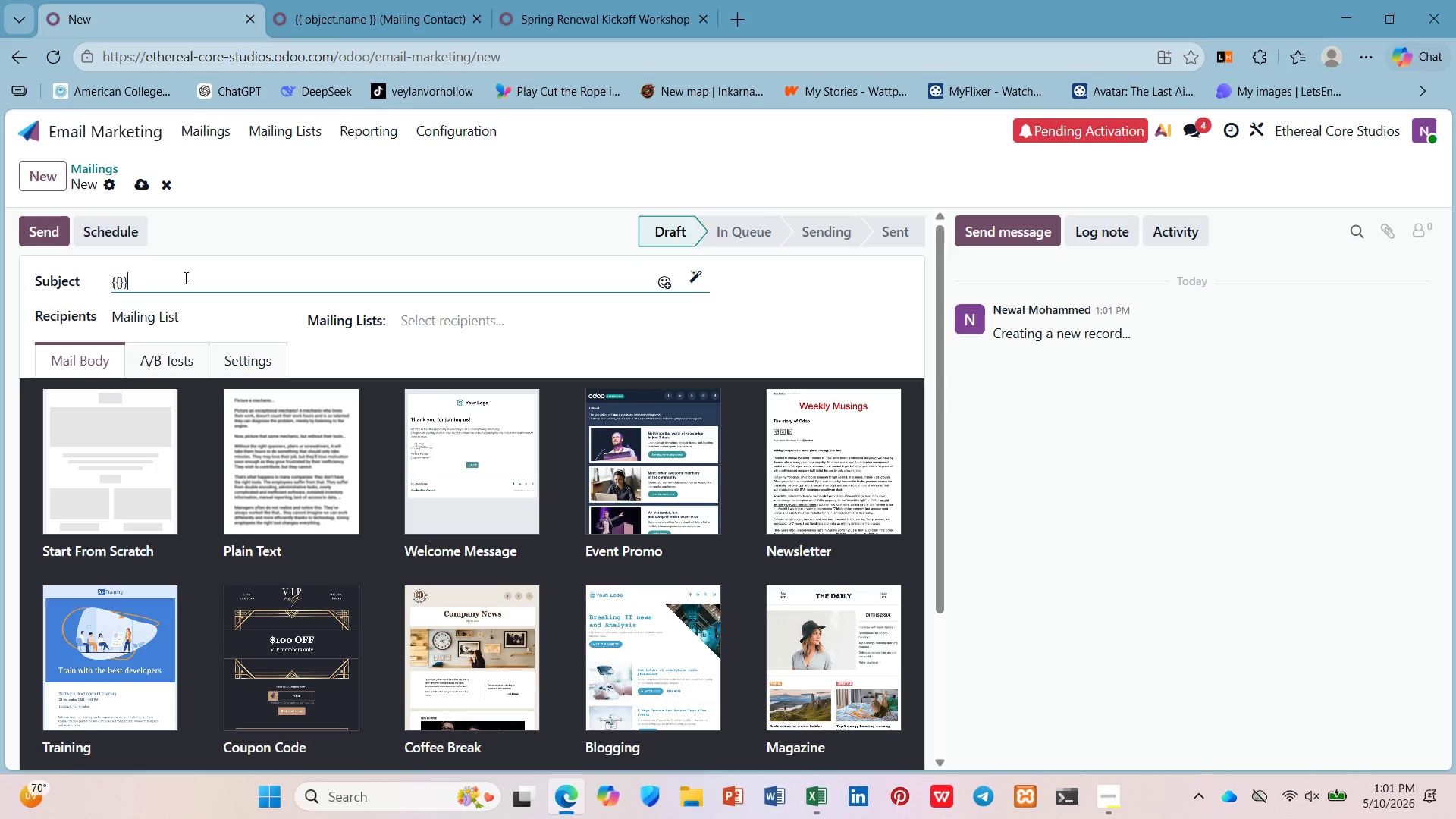 
key(Shift+BracketRight)
 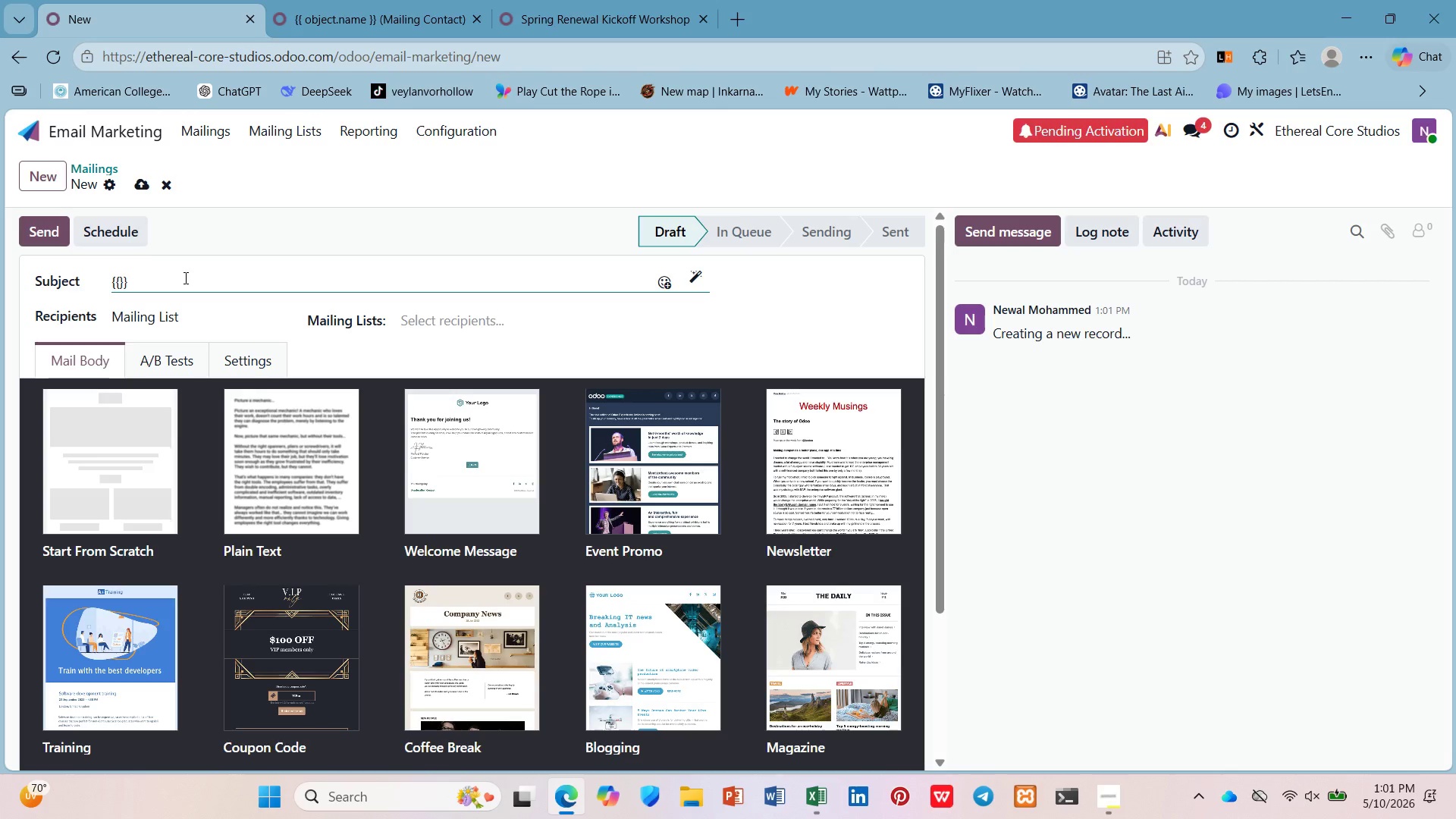 
key(ArrowLeft)
 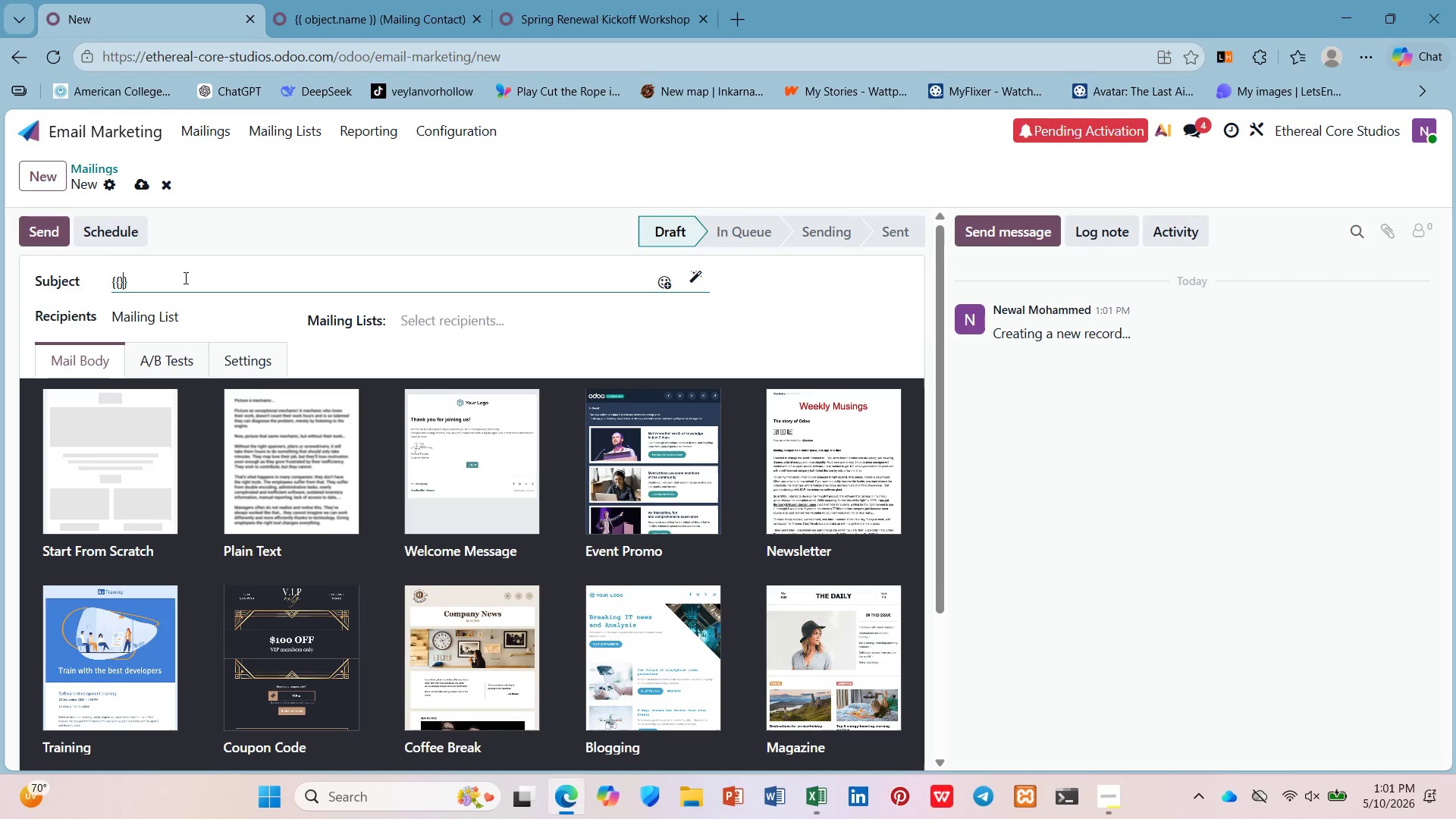 
key(ArrowLeft)
 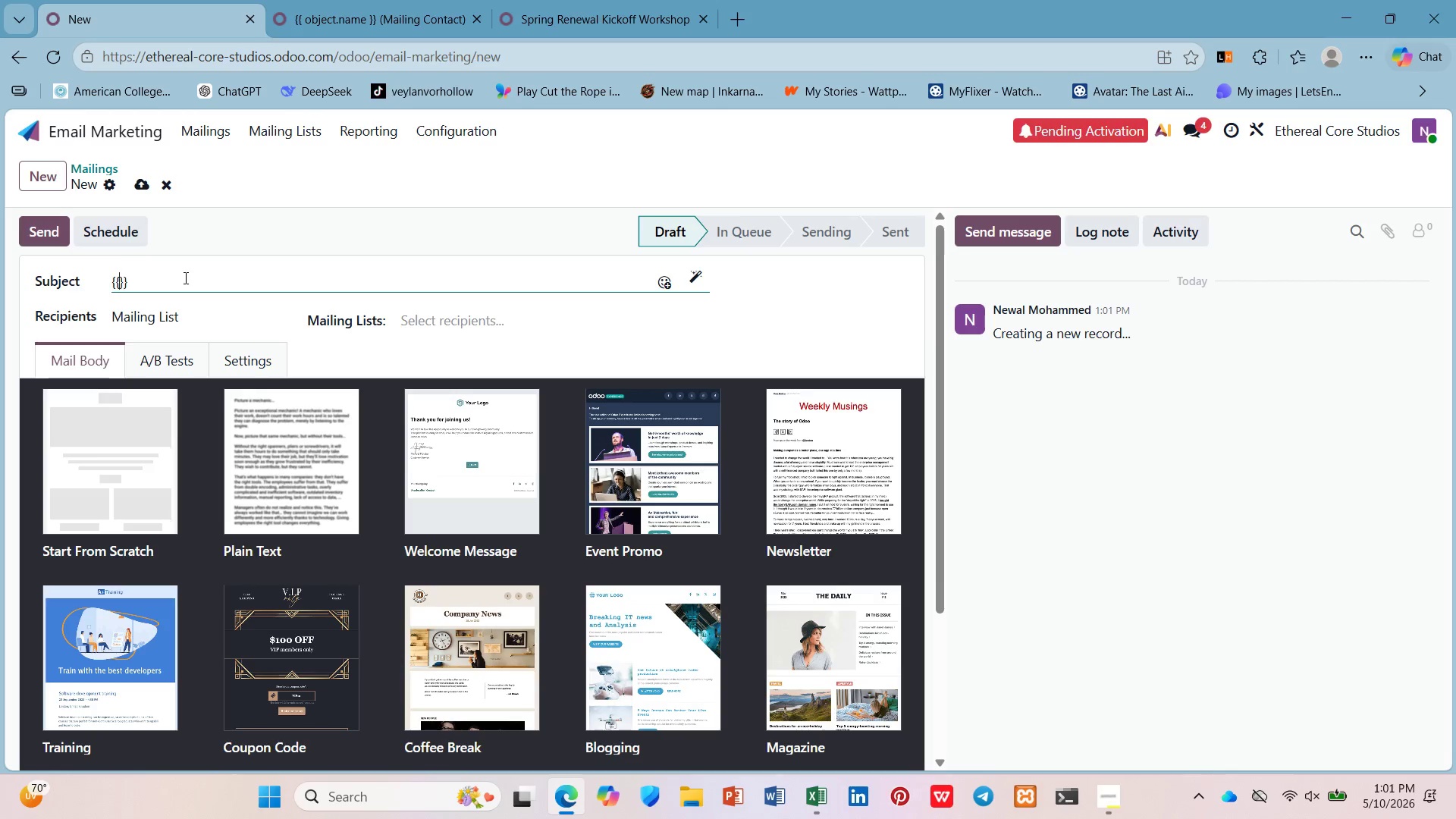 
key(Space)
 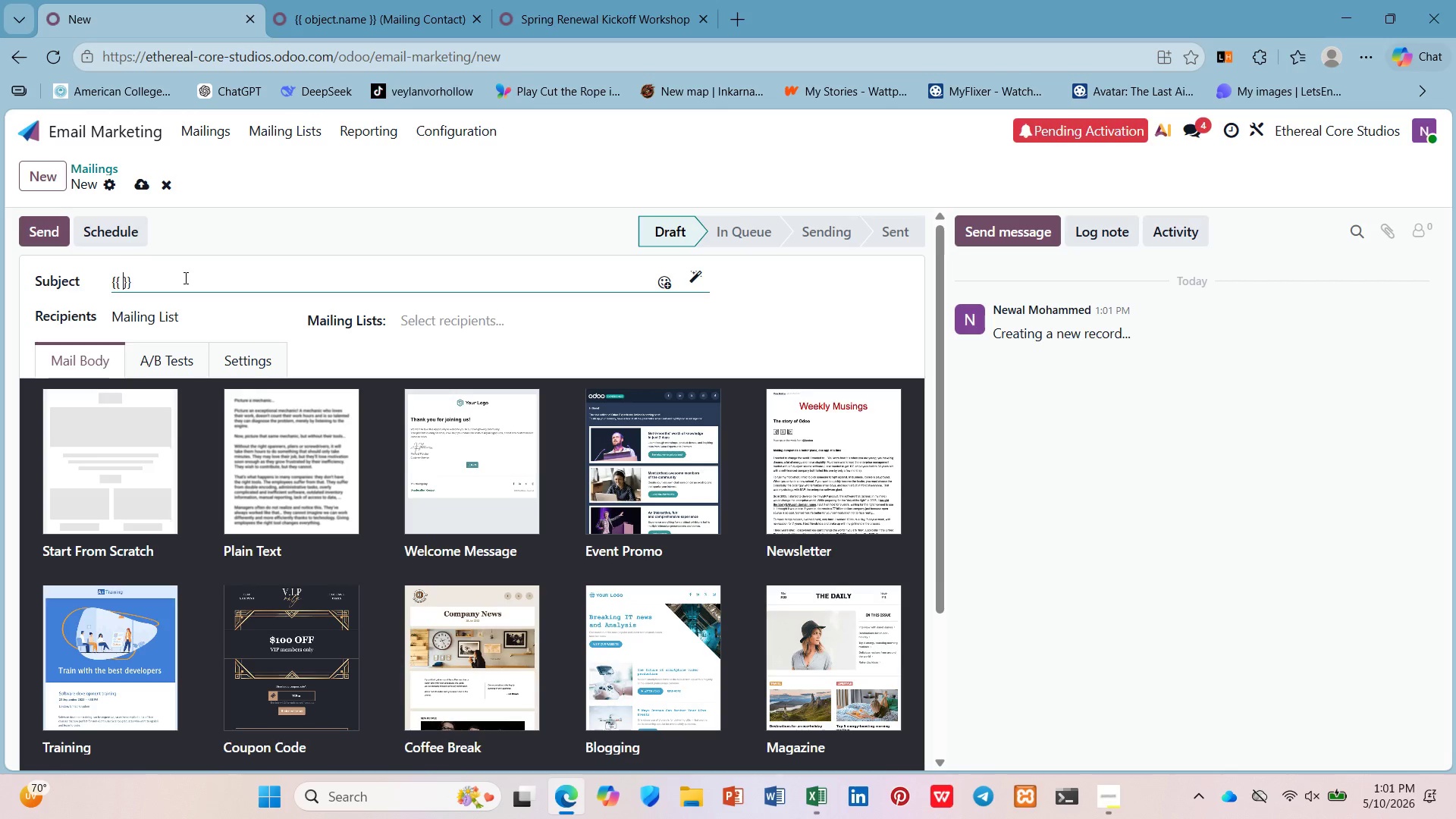 
key(ArrowLeft)
 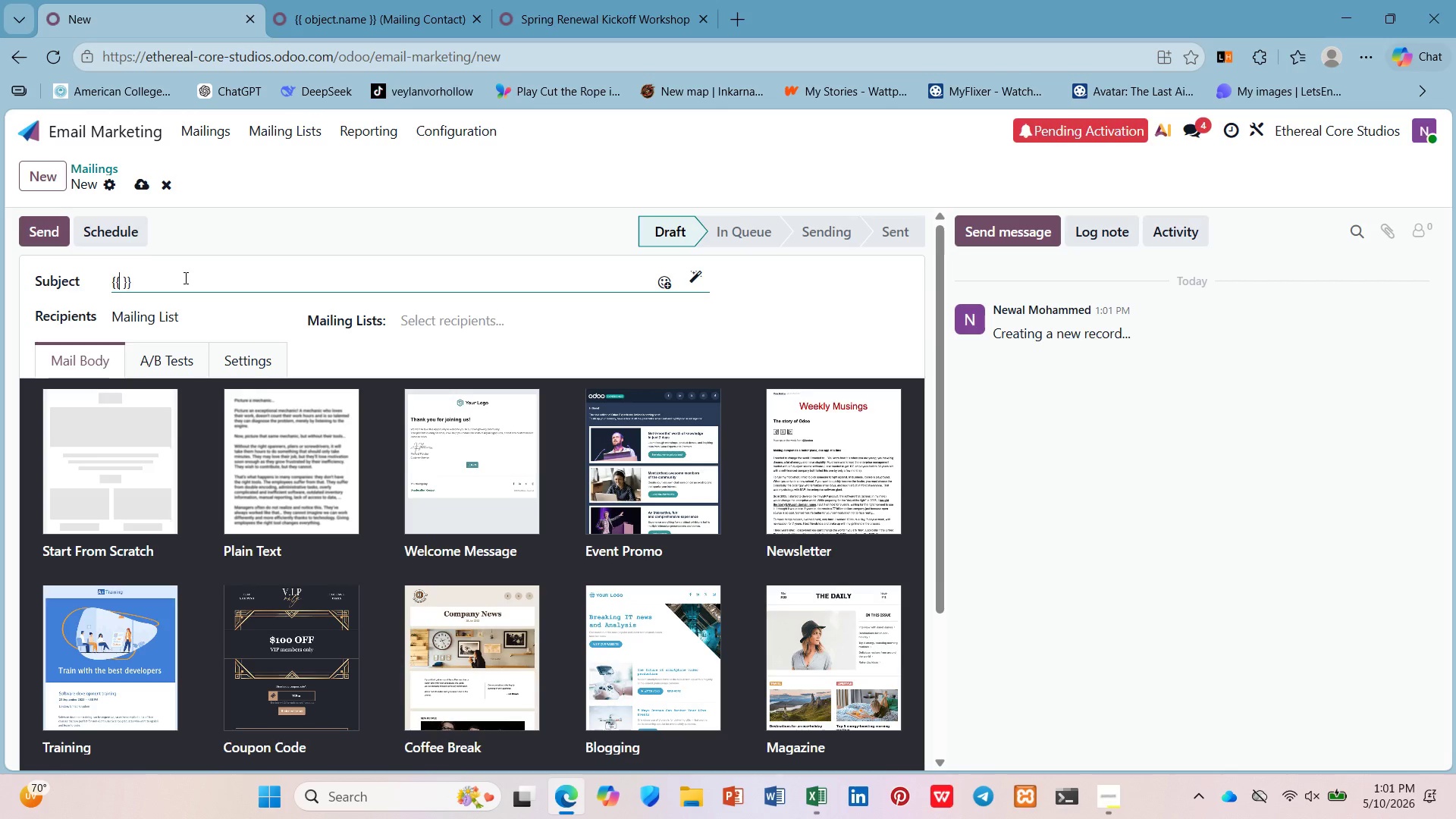 
type( object.name)
 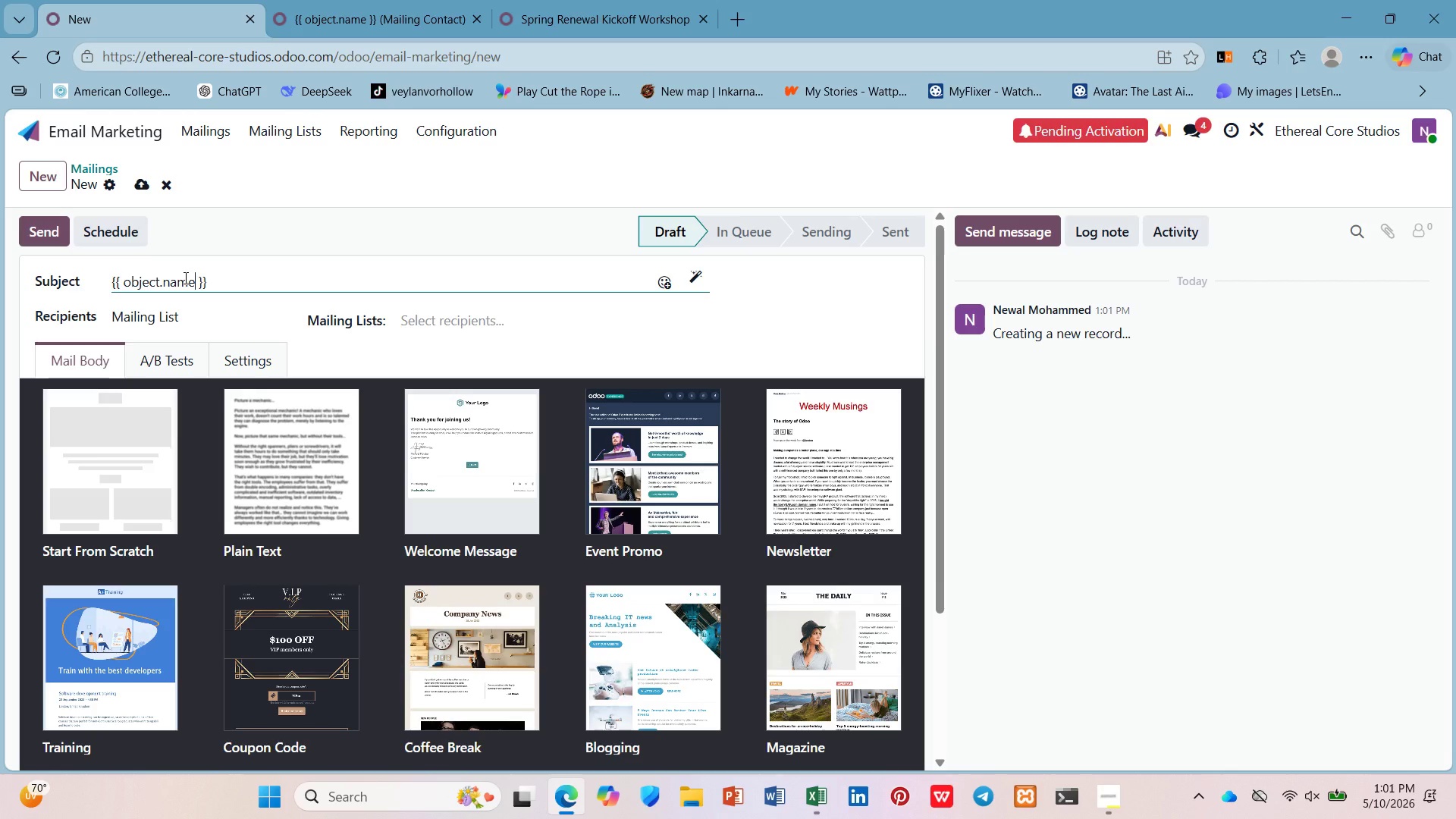 
key(ArrowDown)
 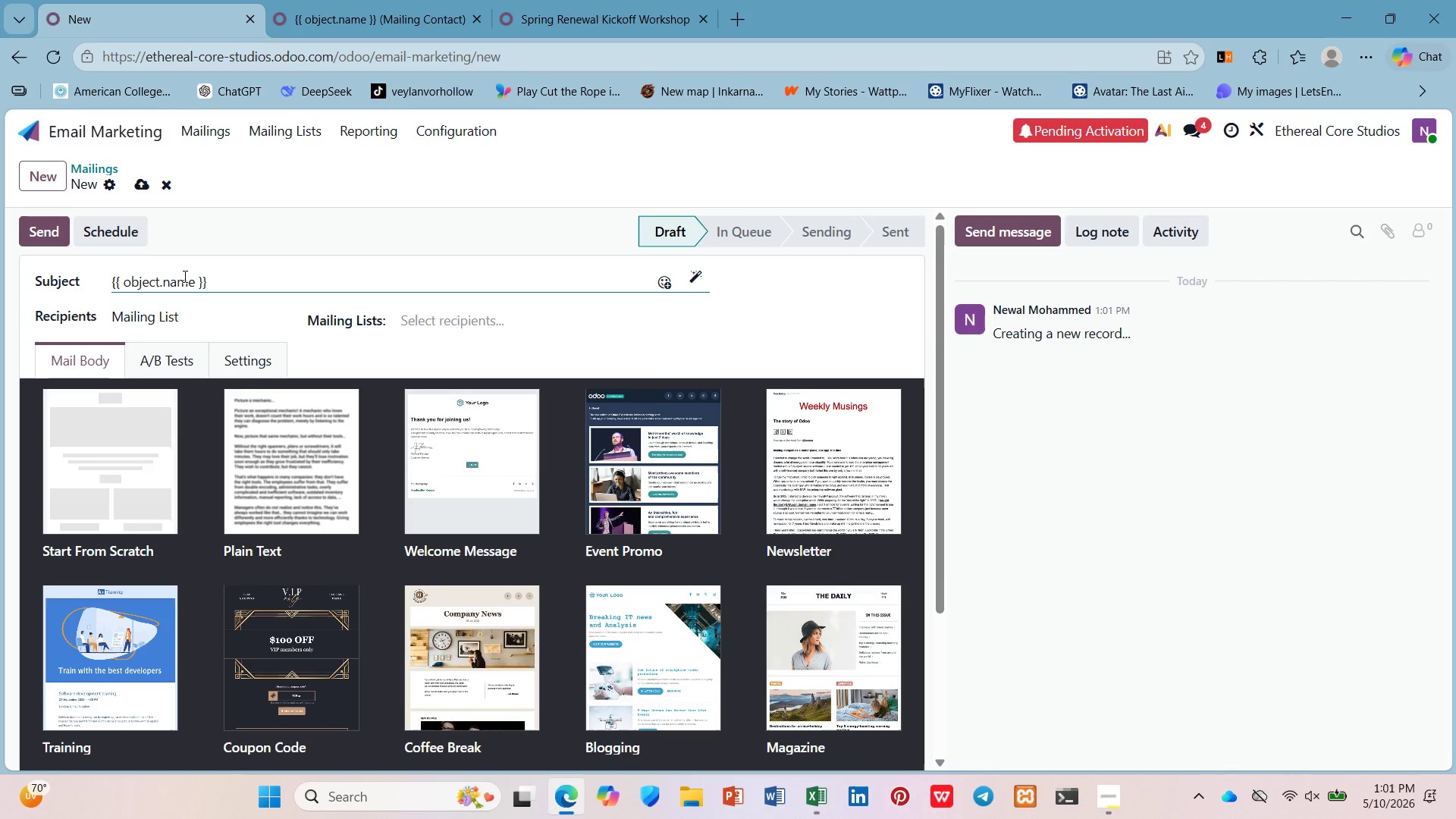 
type(, come back for spring renewal)
 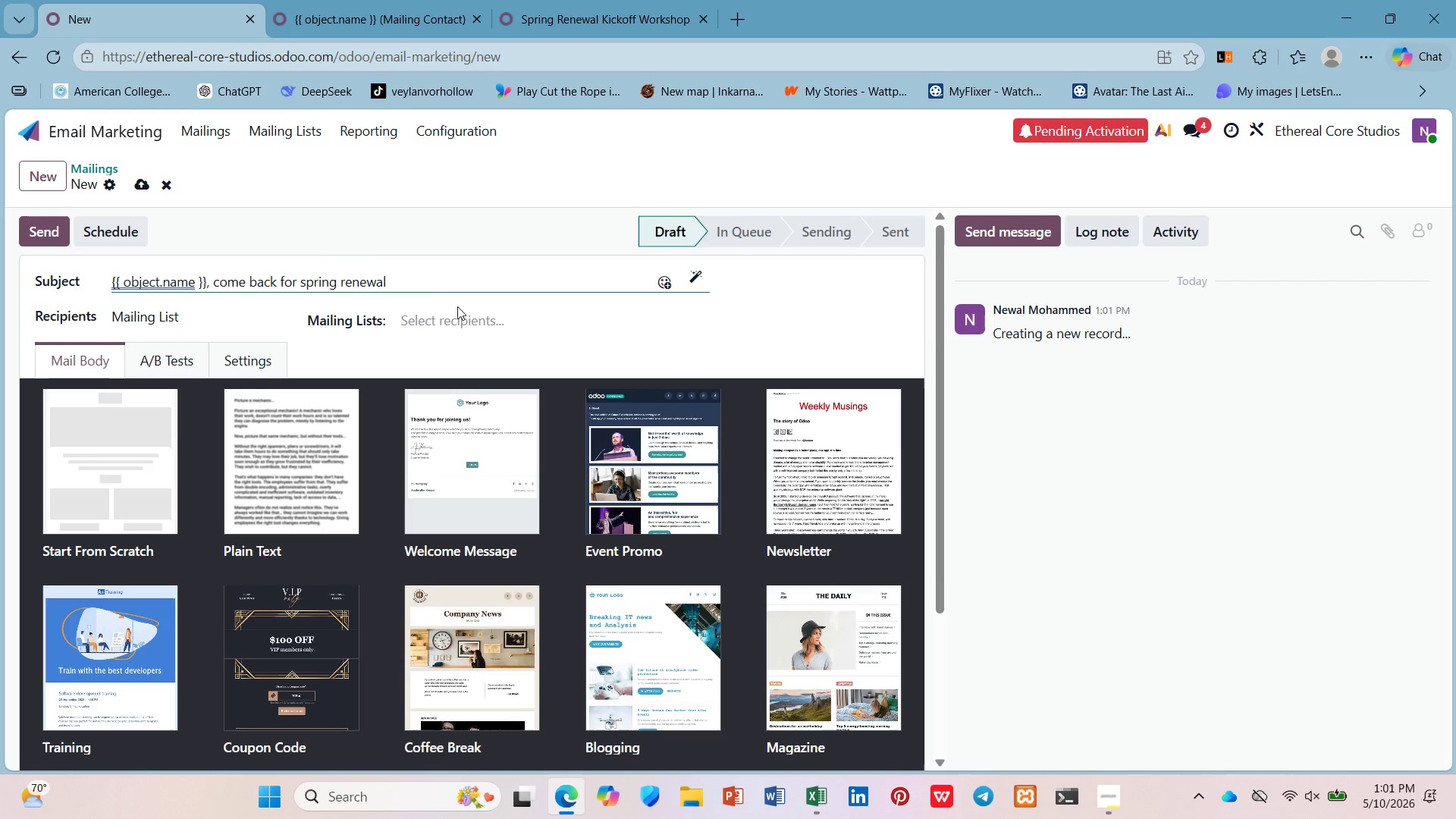 
left_click([459, 310])
 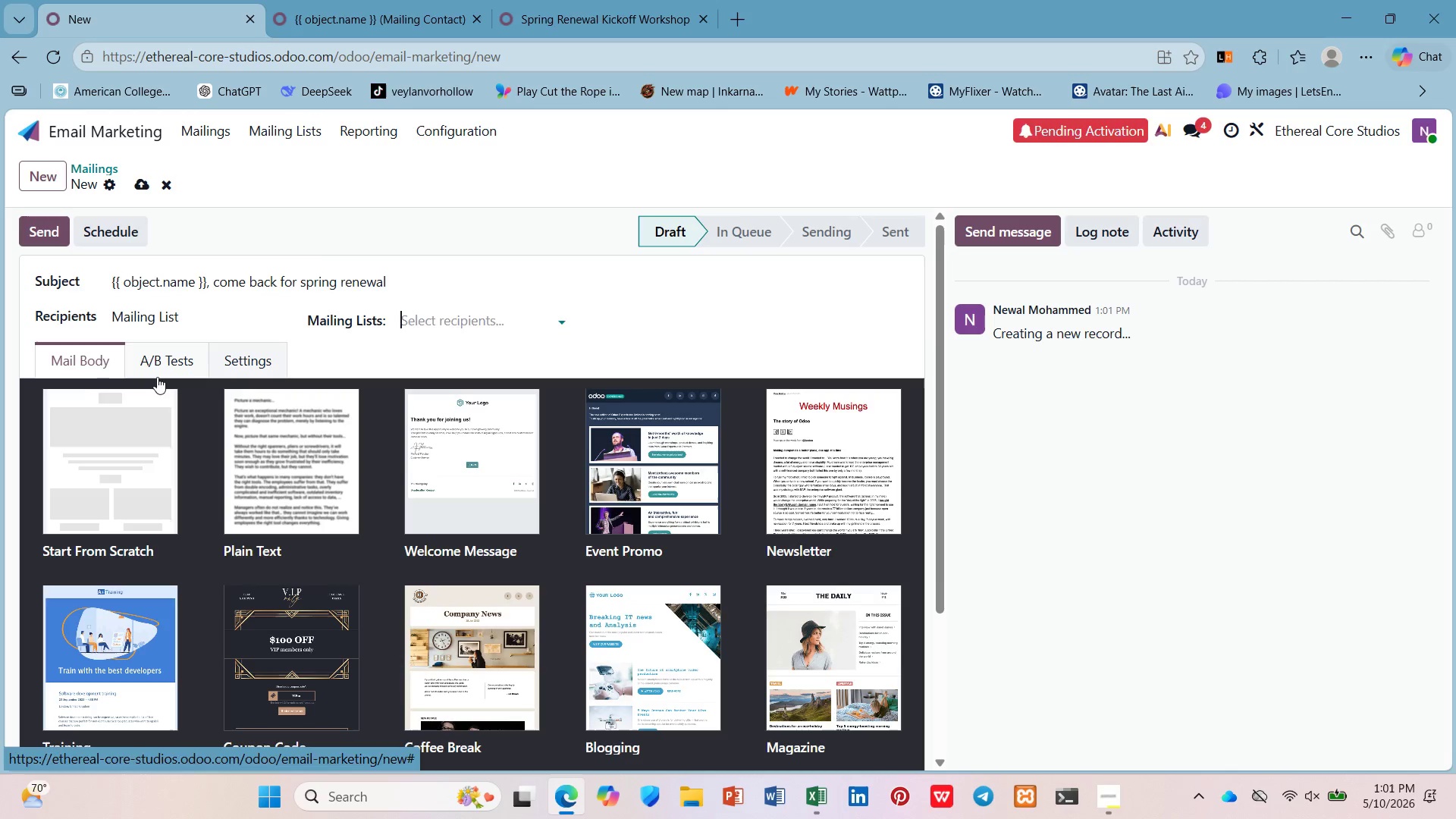 
left_click_drag(start_coordinate=[13, 418], to_coordinate=[11, 422])
 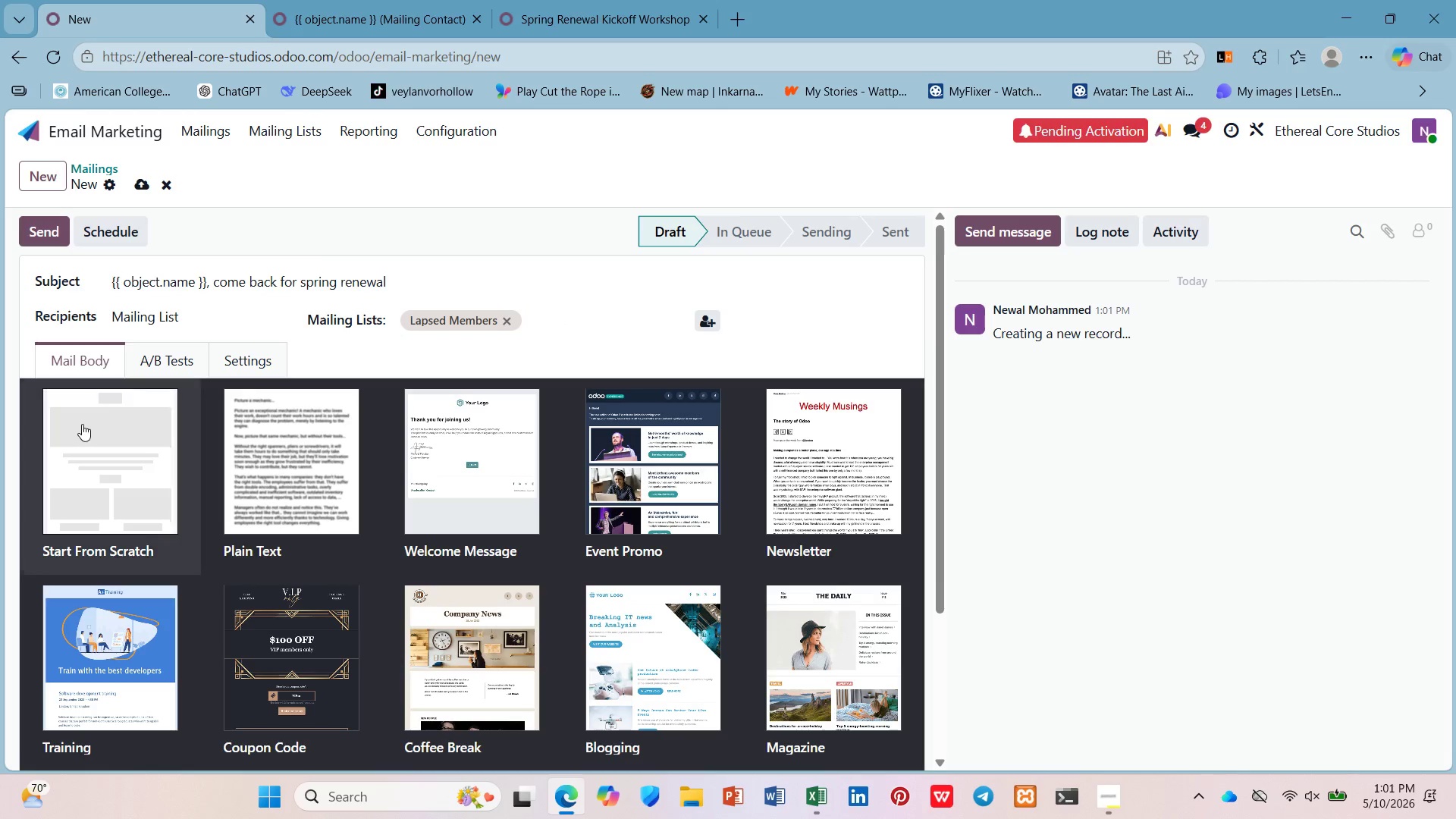 
double_click([83, 424])
 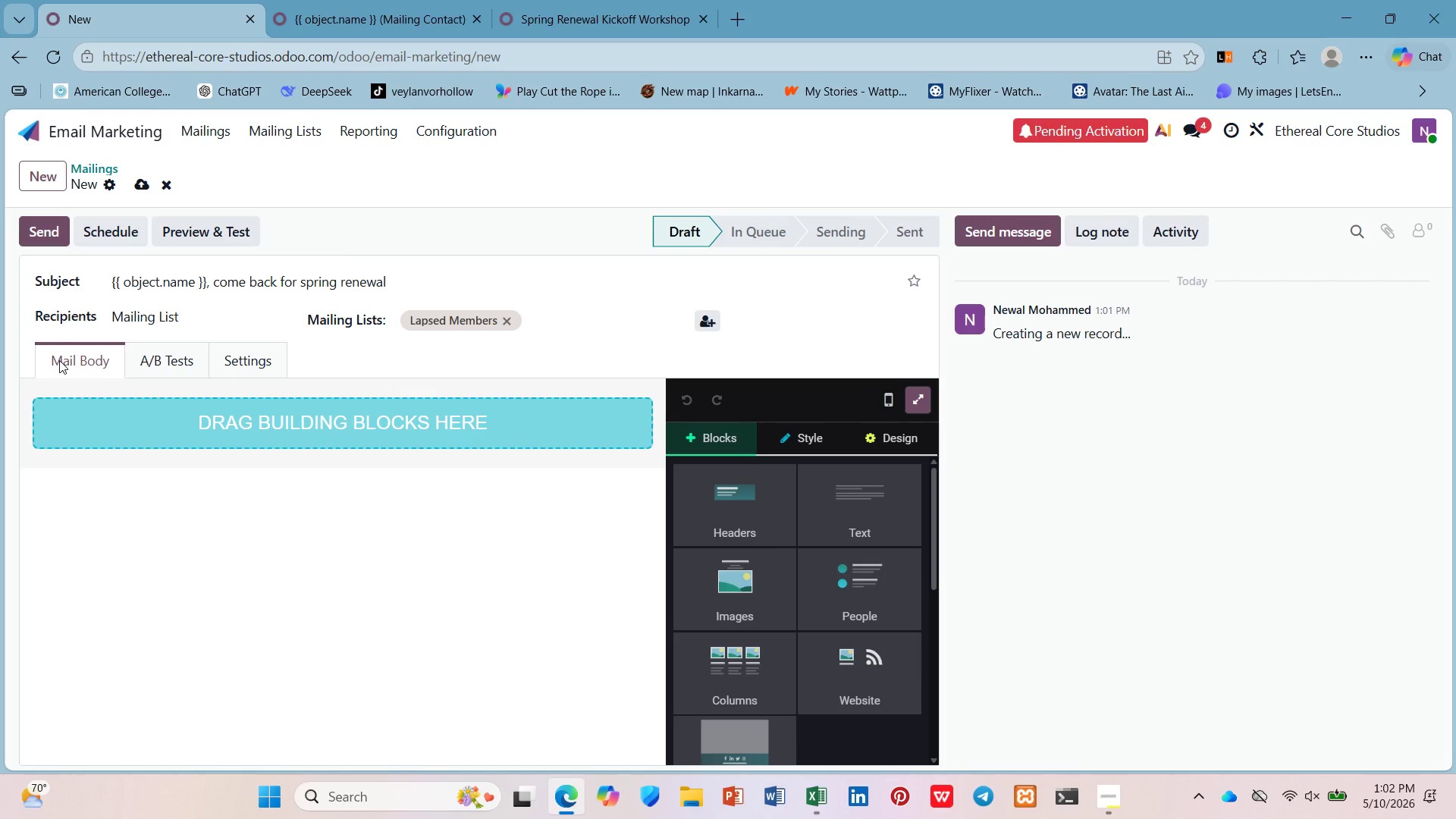 
wait(16.67)
 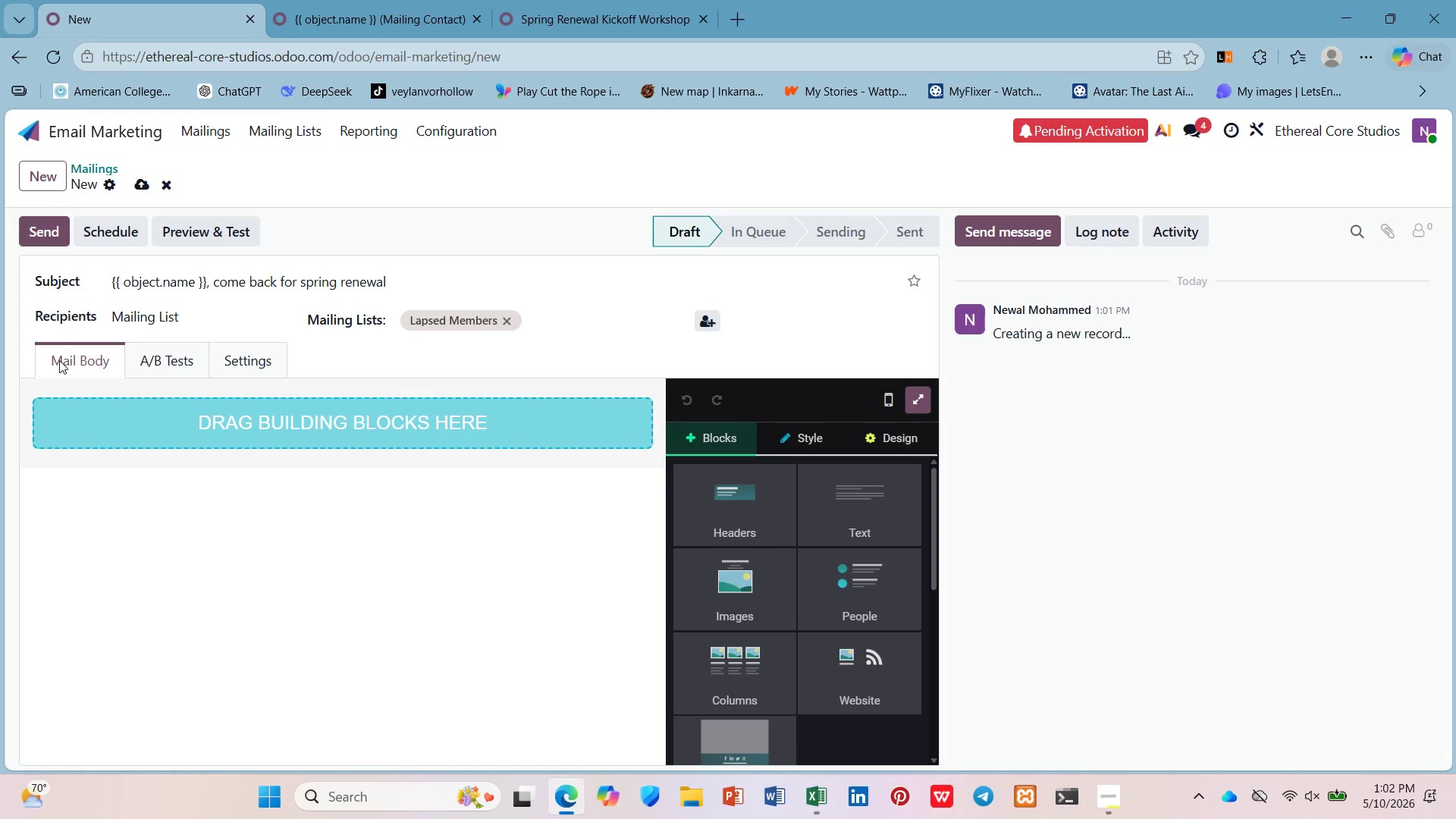 
left_click([213, 437])
 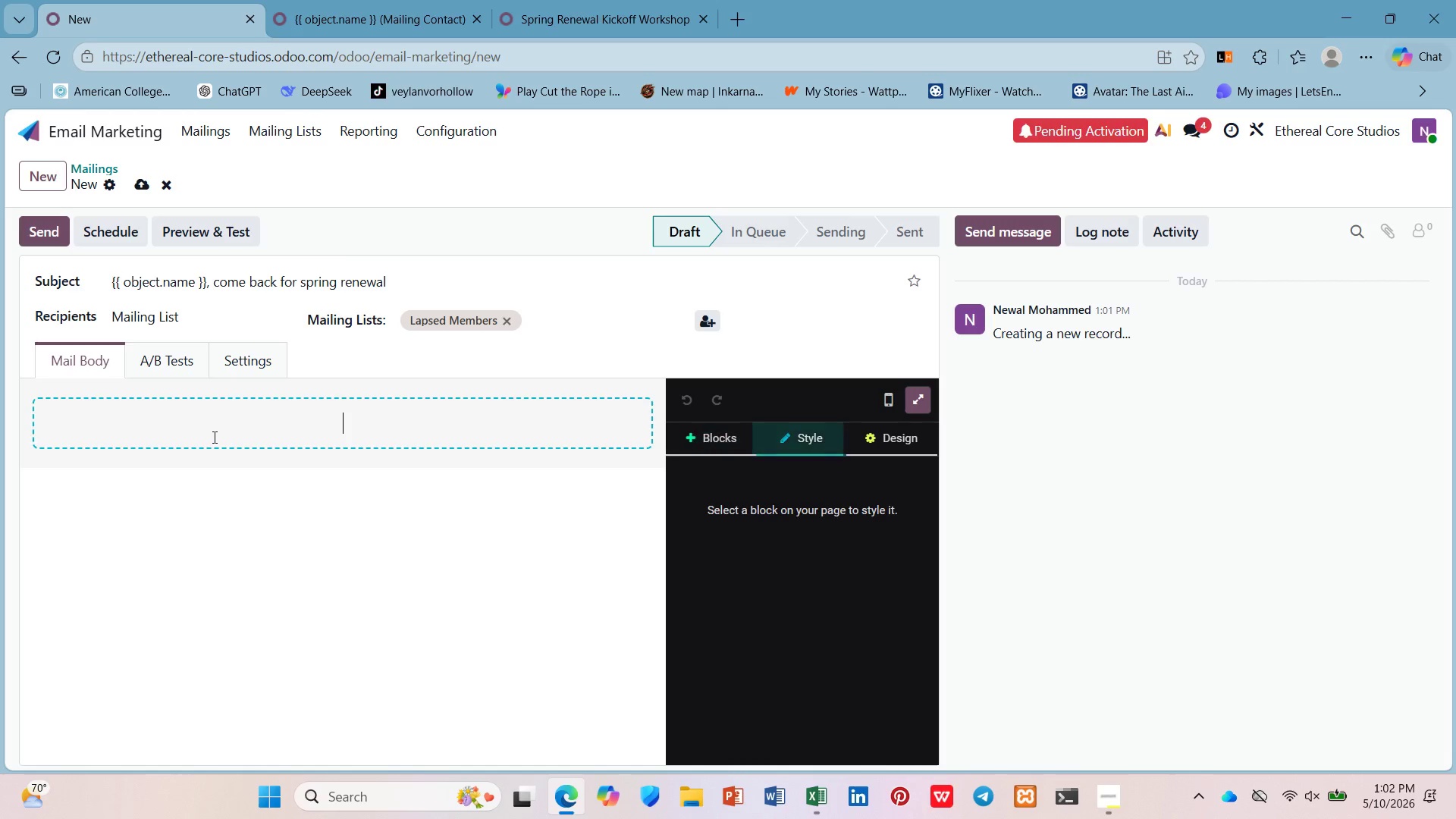 
type(Dear /)
 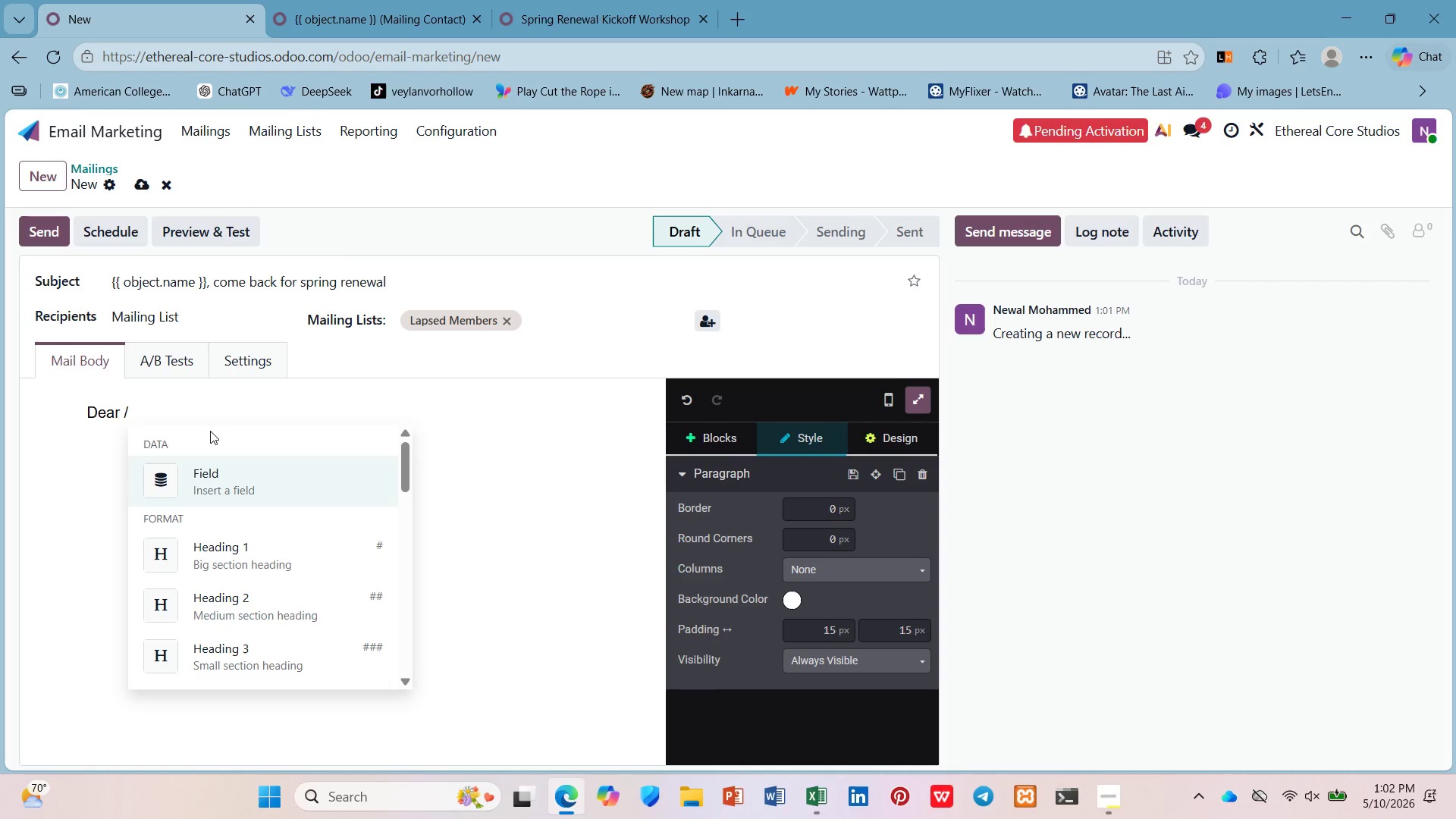 
left_click([216, 479])
 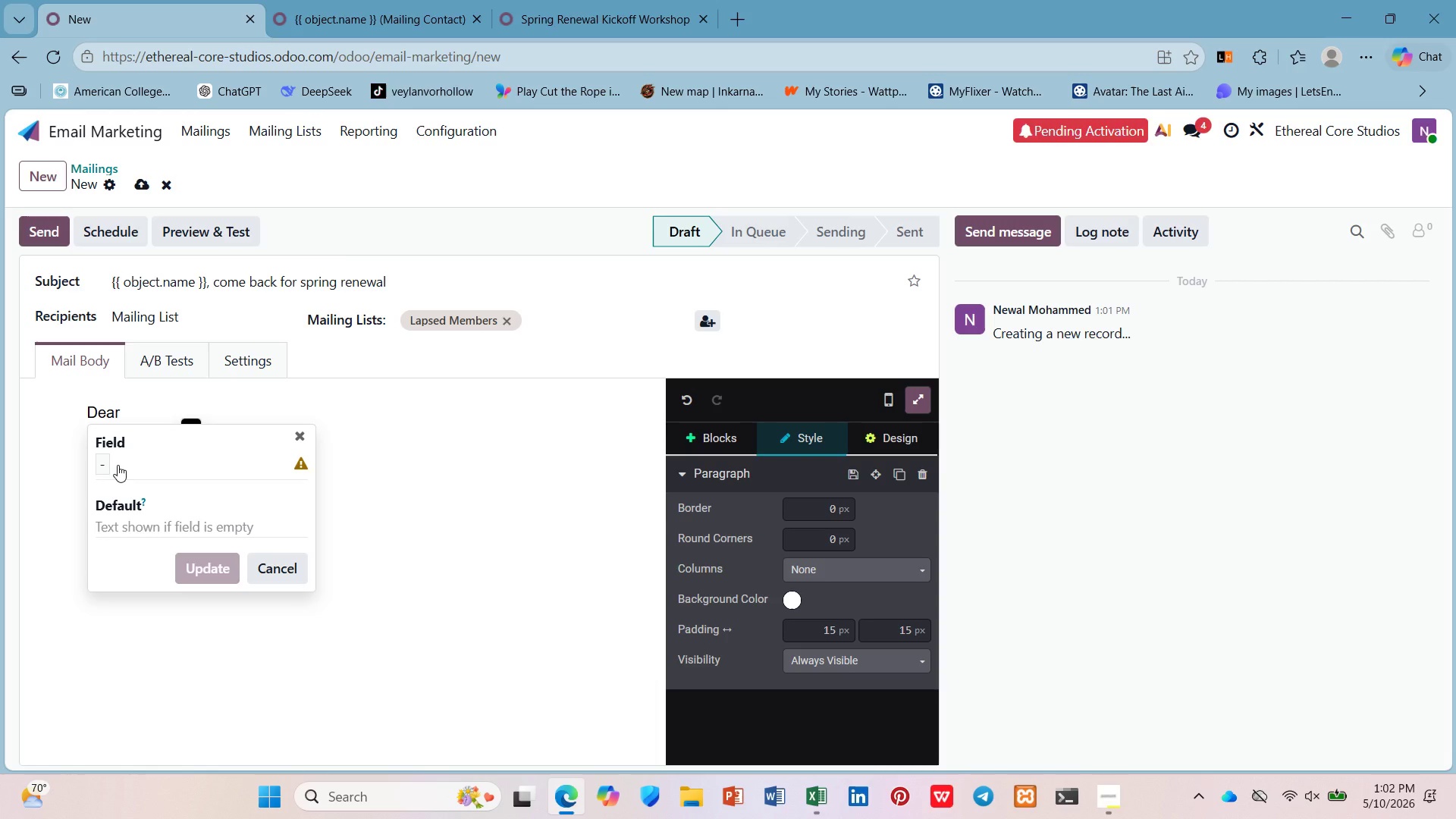 
wait(14.55)
 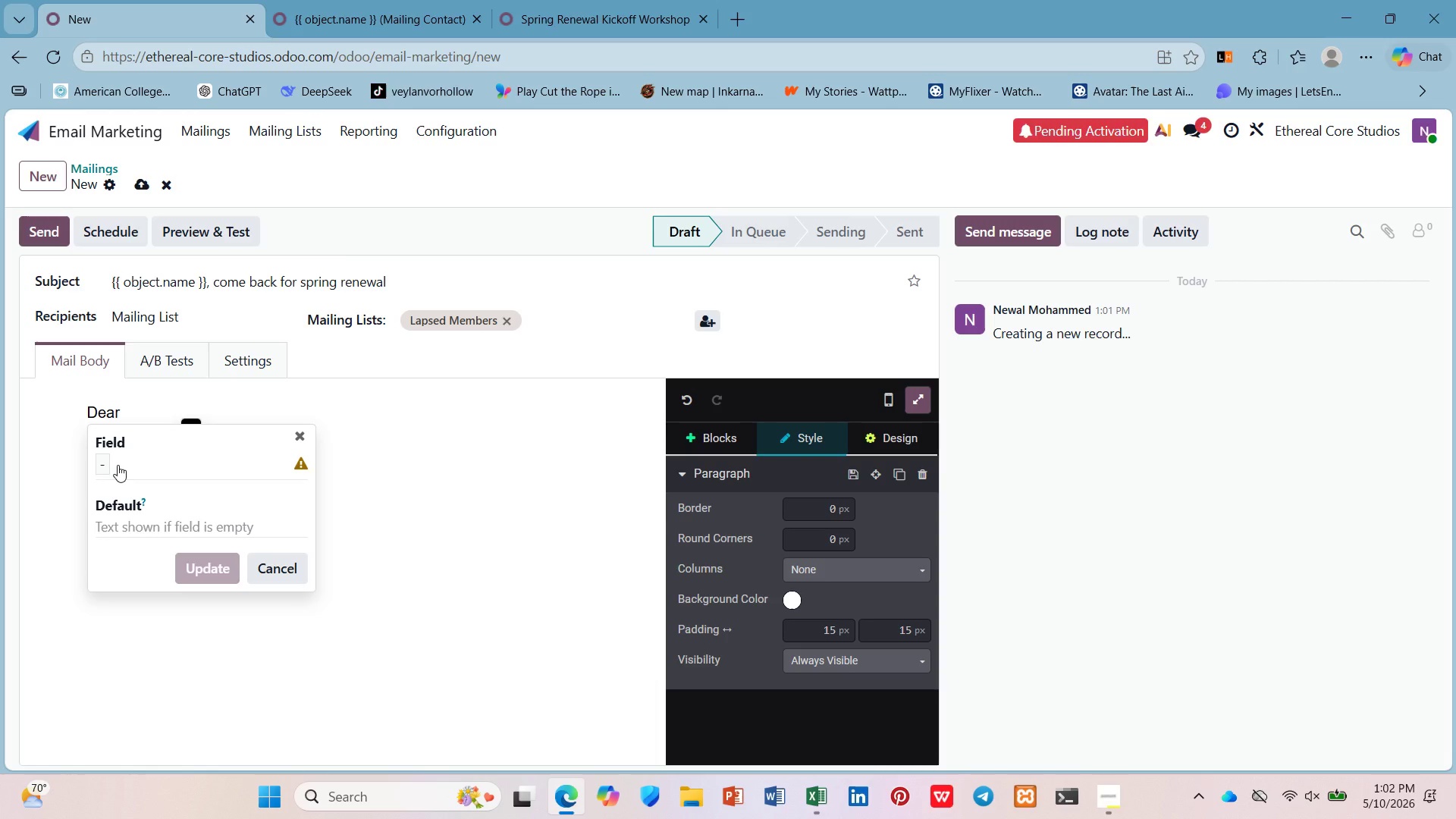 
left_click([99, 461])
 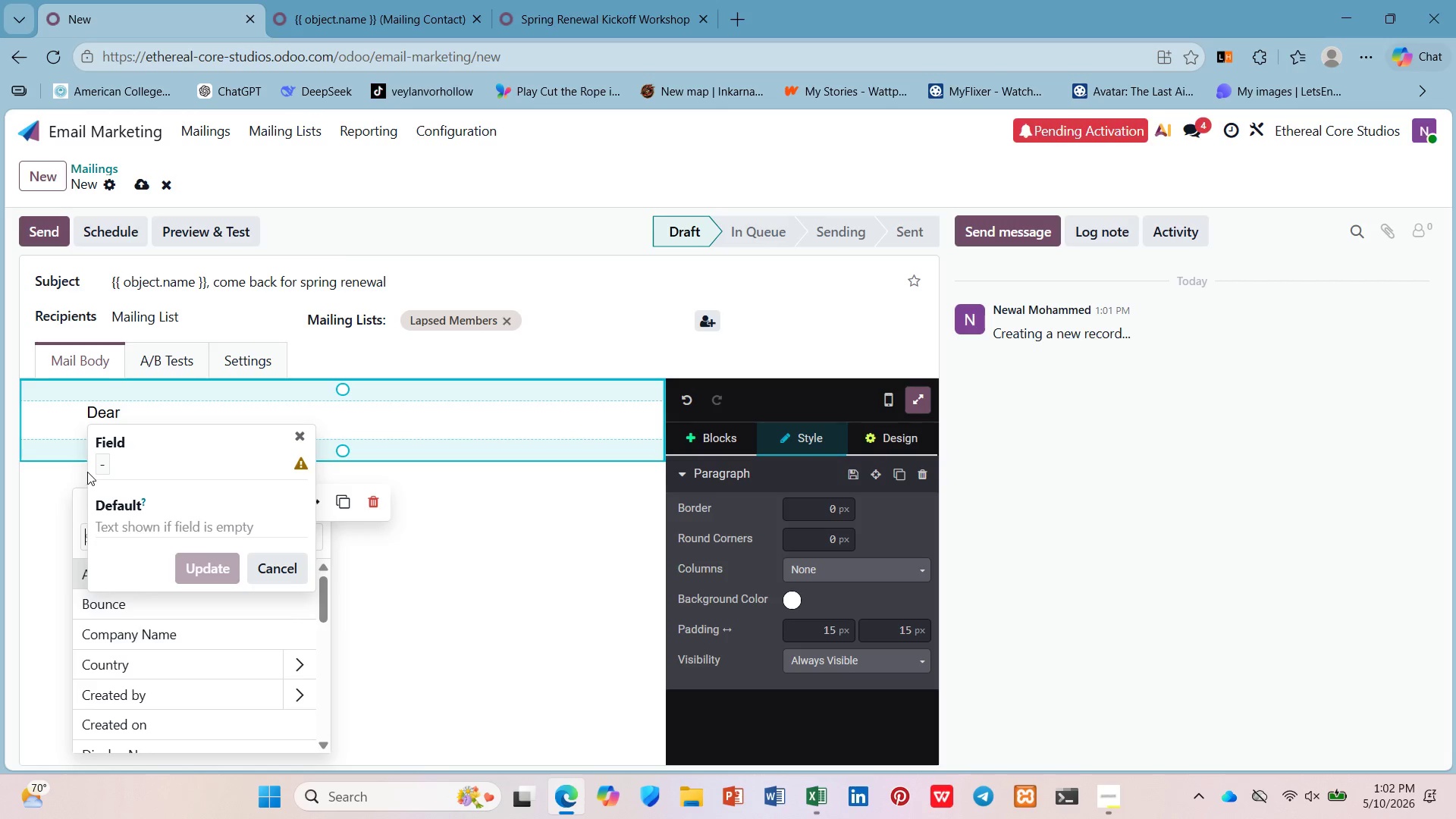 
key(Shift+BracketLeft)
 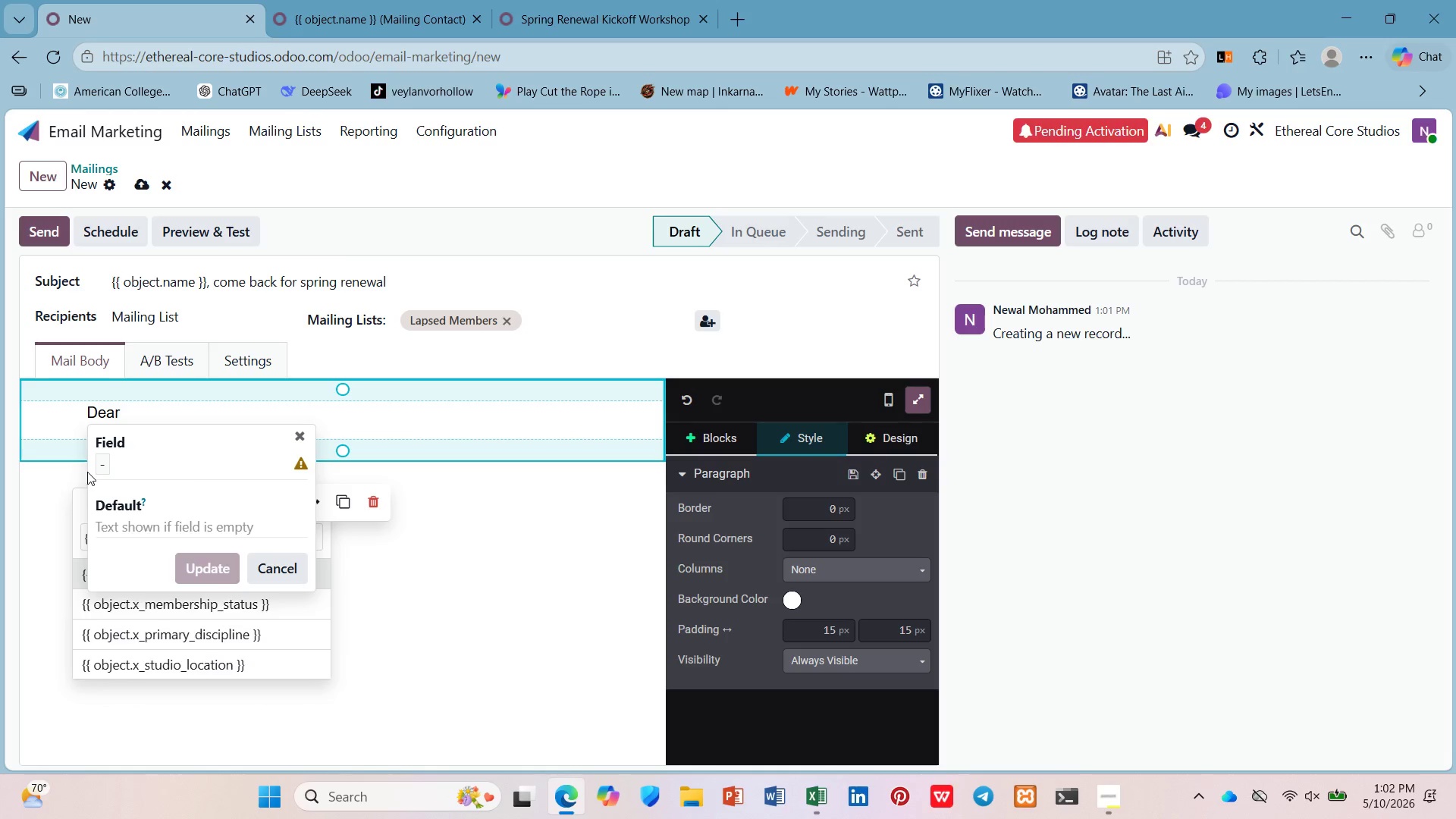 
key(Enter)
 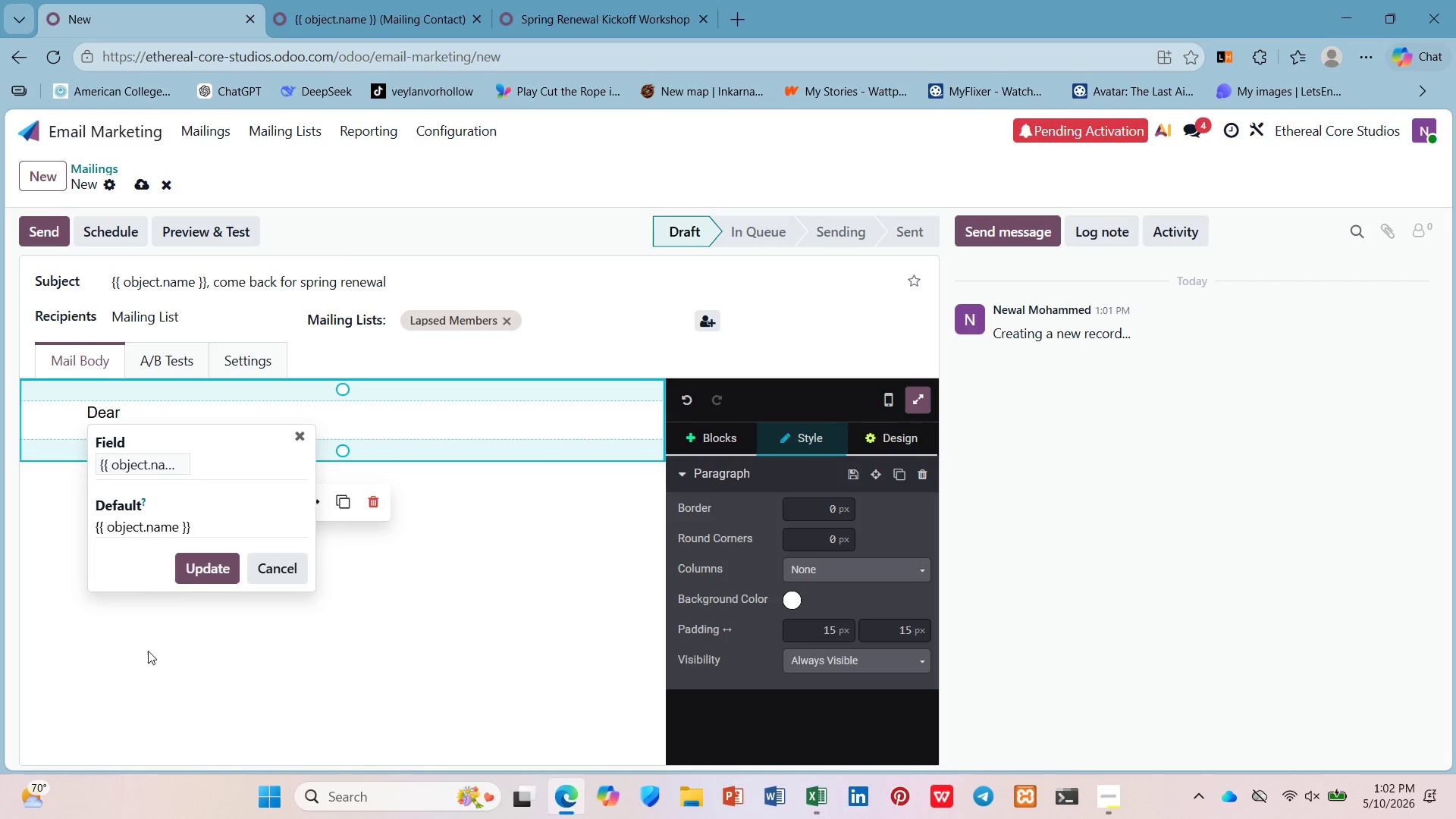 
left_click([194, 570])
 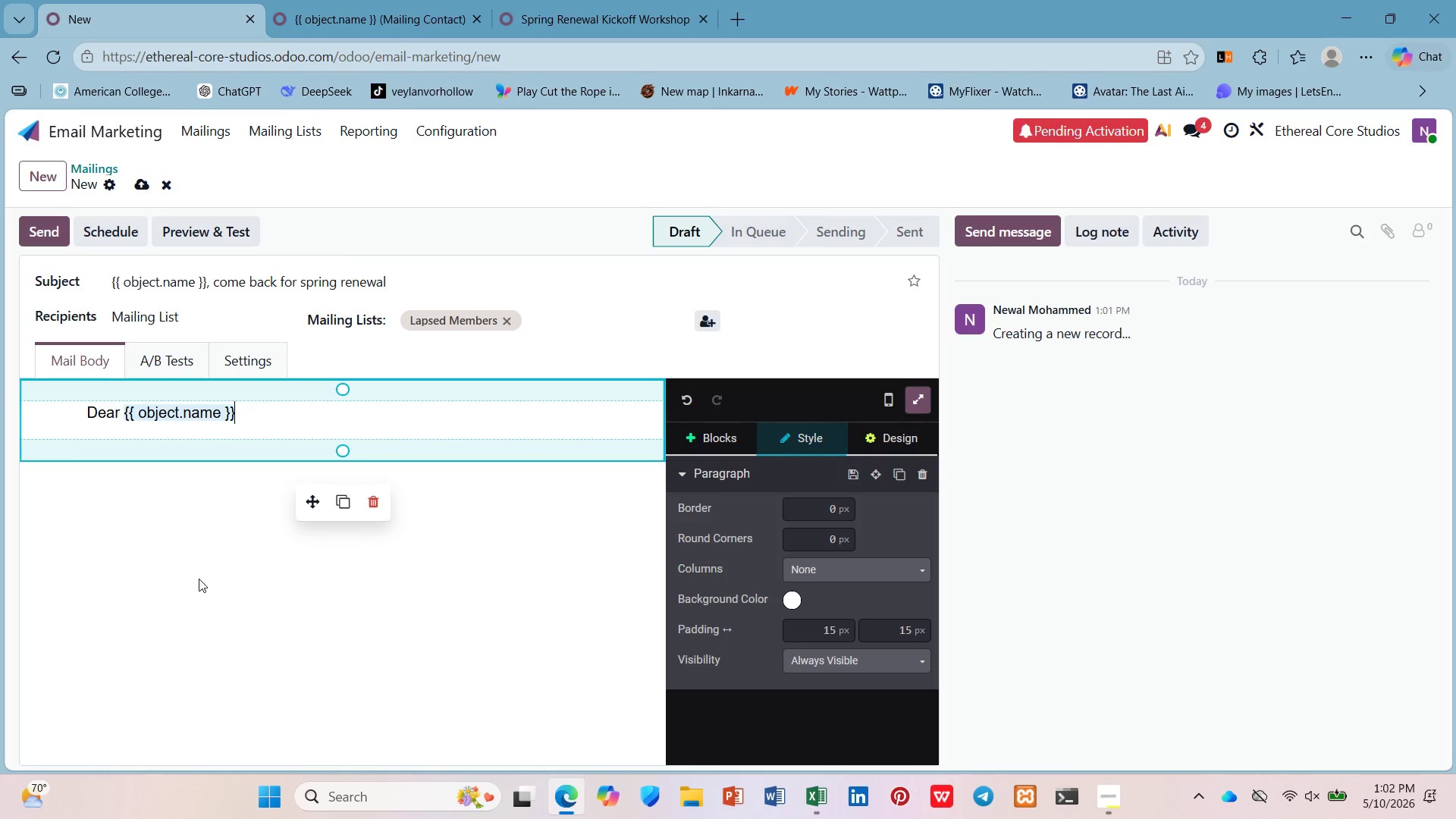 
wait(6.3)
 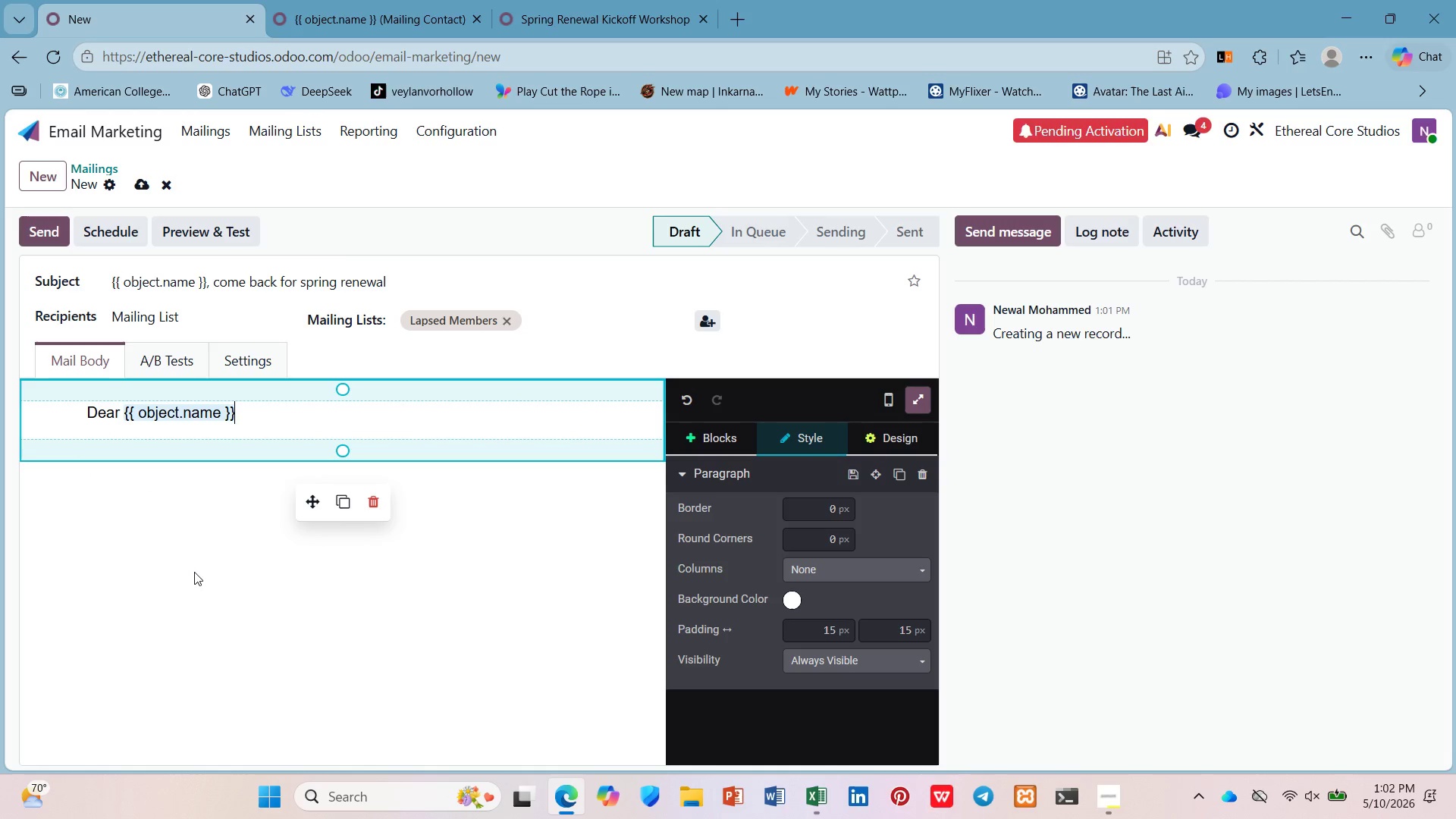 
key(Comma)
 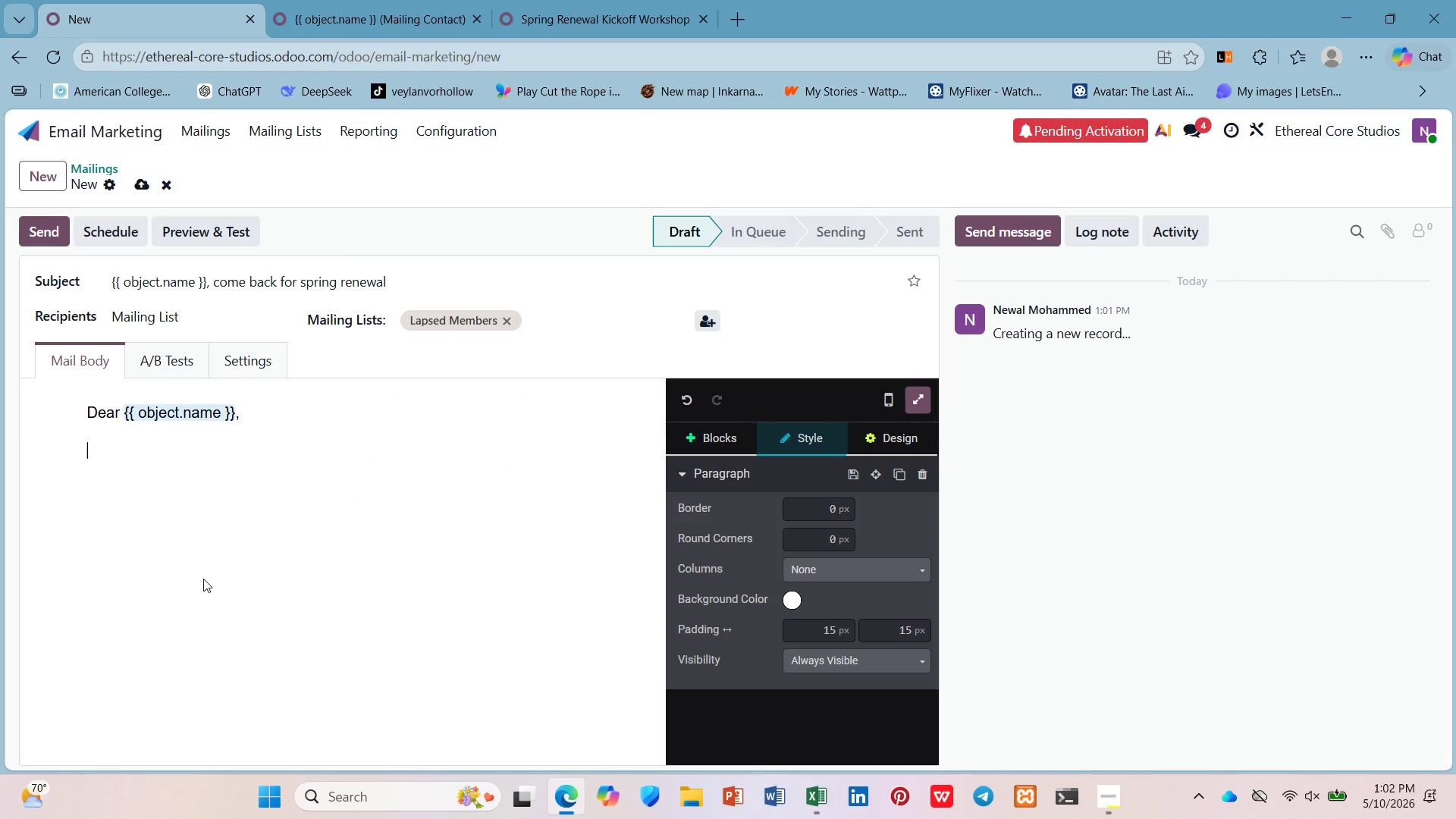 
key(Enter)
 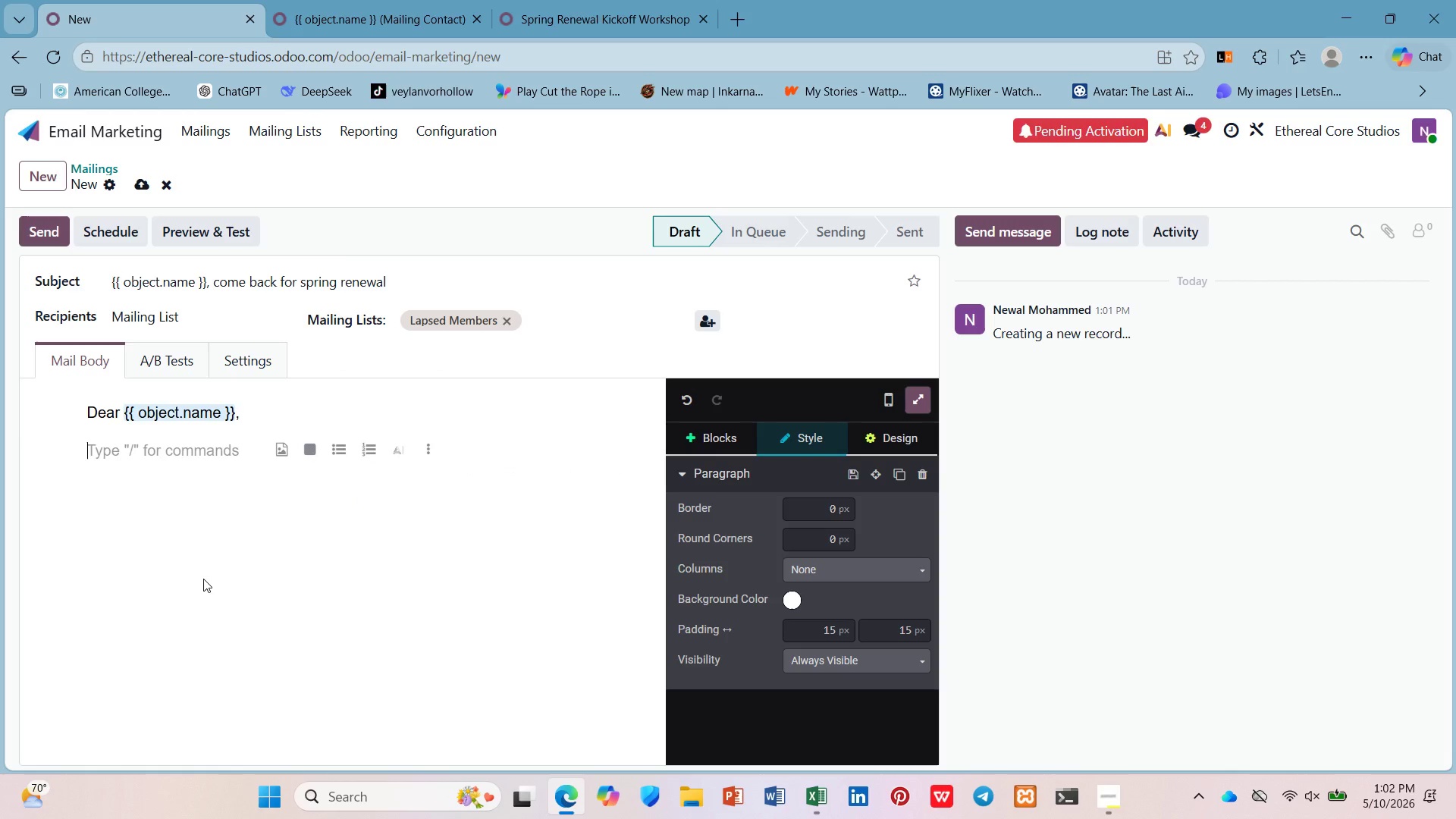 
type(We've missed you at the su)
key(Backspace)
type(tudio.)
 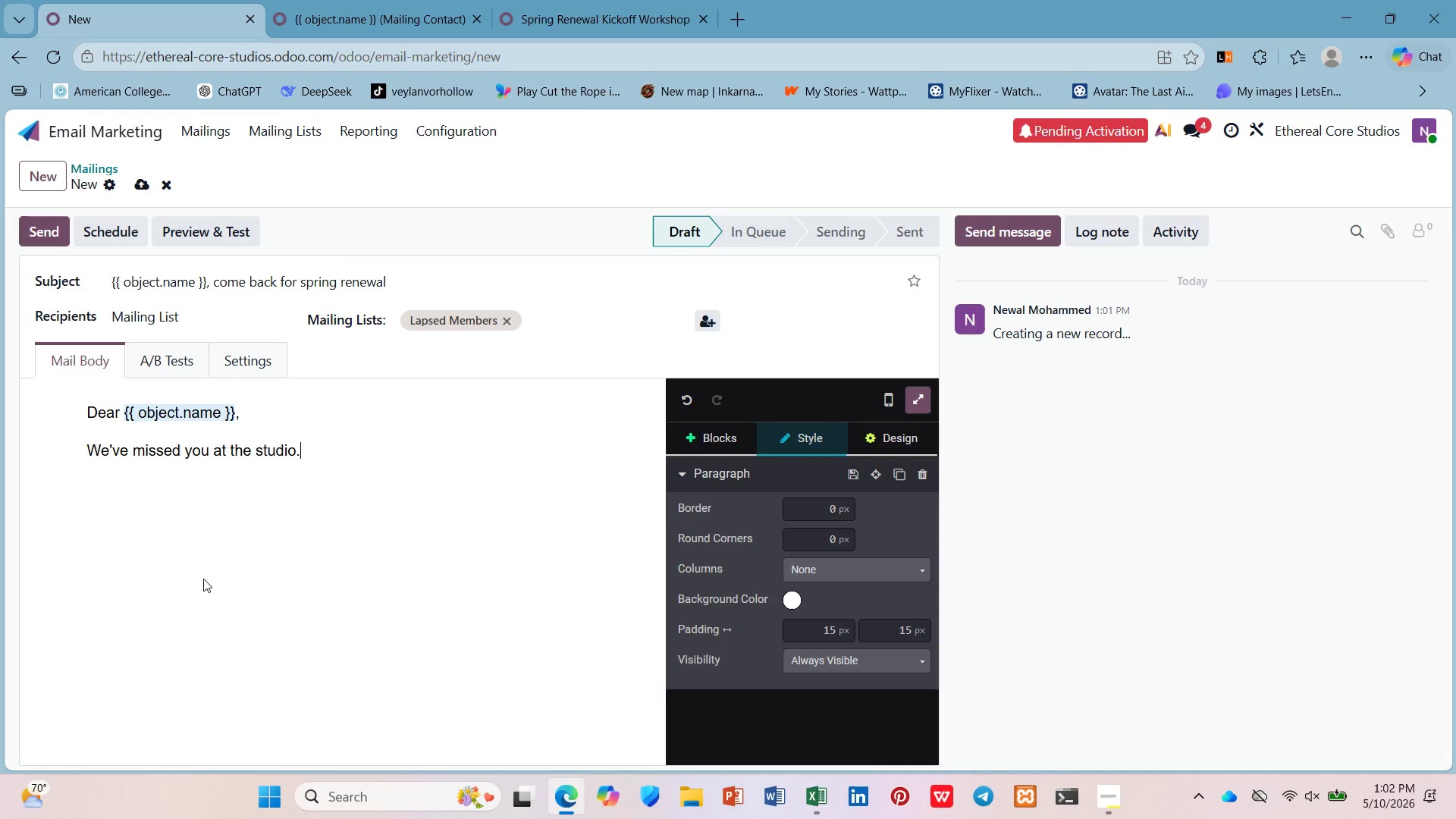 
key(Enter)
 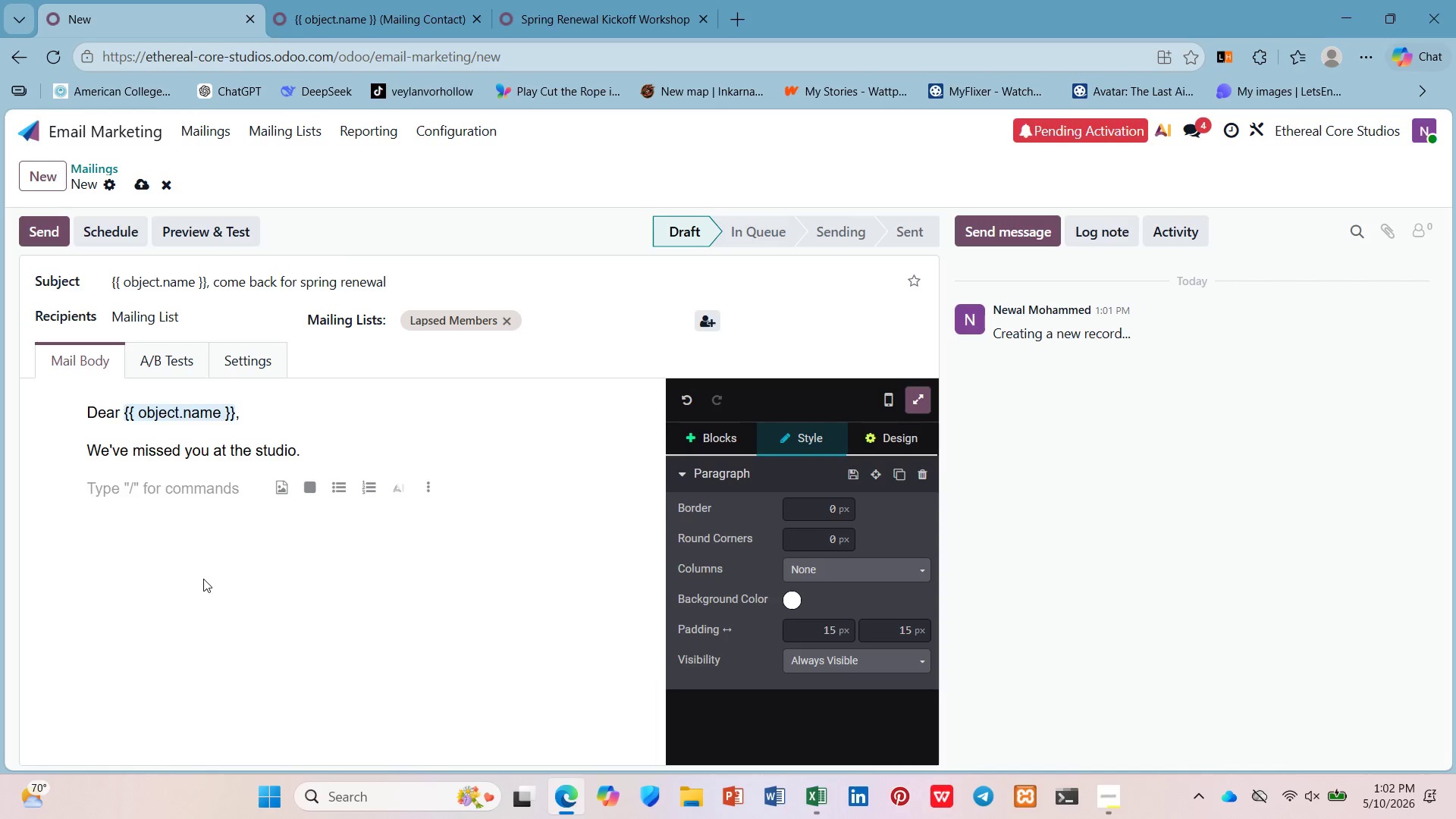 
type(Sprign)
key(Backspace)
key(Backspace)
type(ng is the perfect time to return - and our 21-Day Spring P)
key(Backspace)
 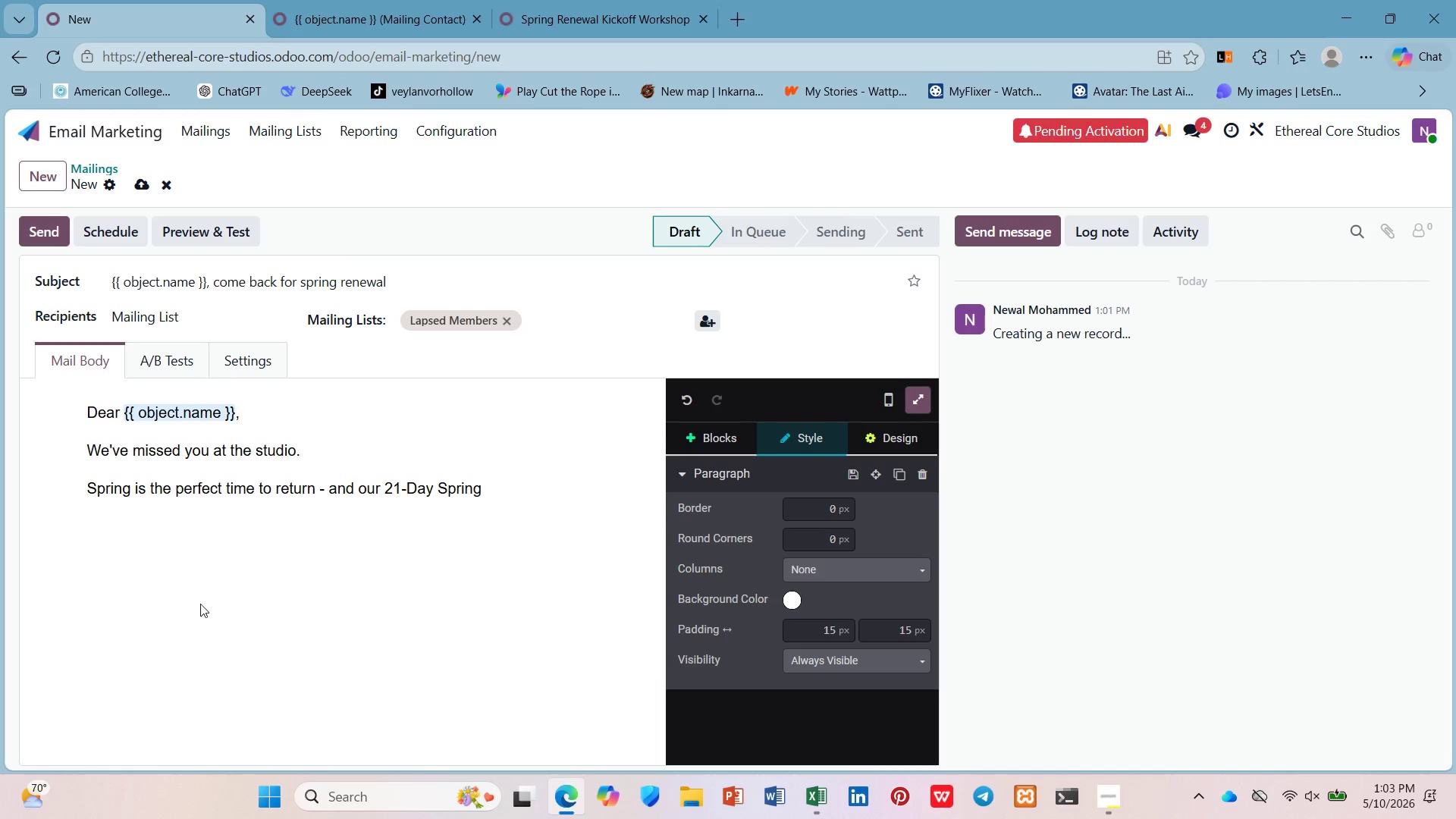 
type(Renewal Challe)
 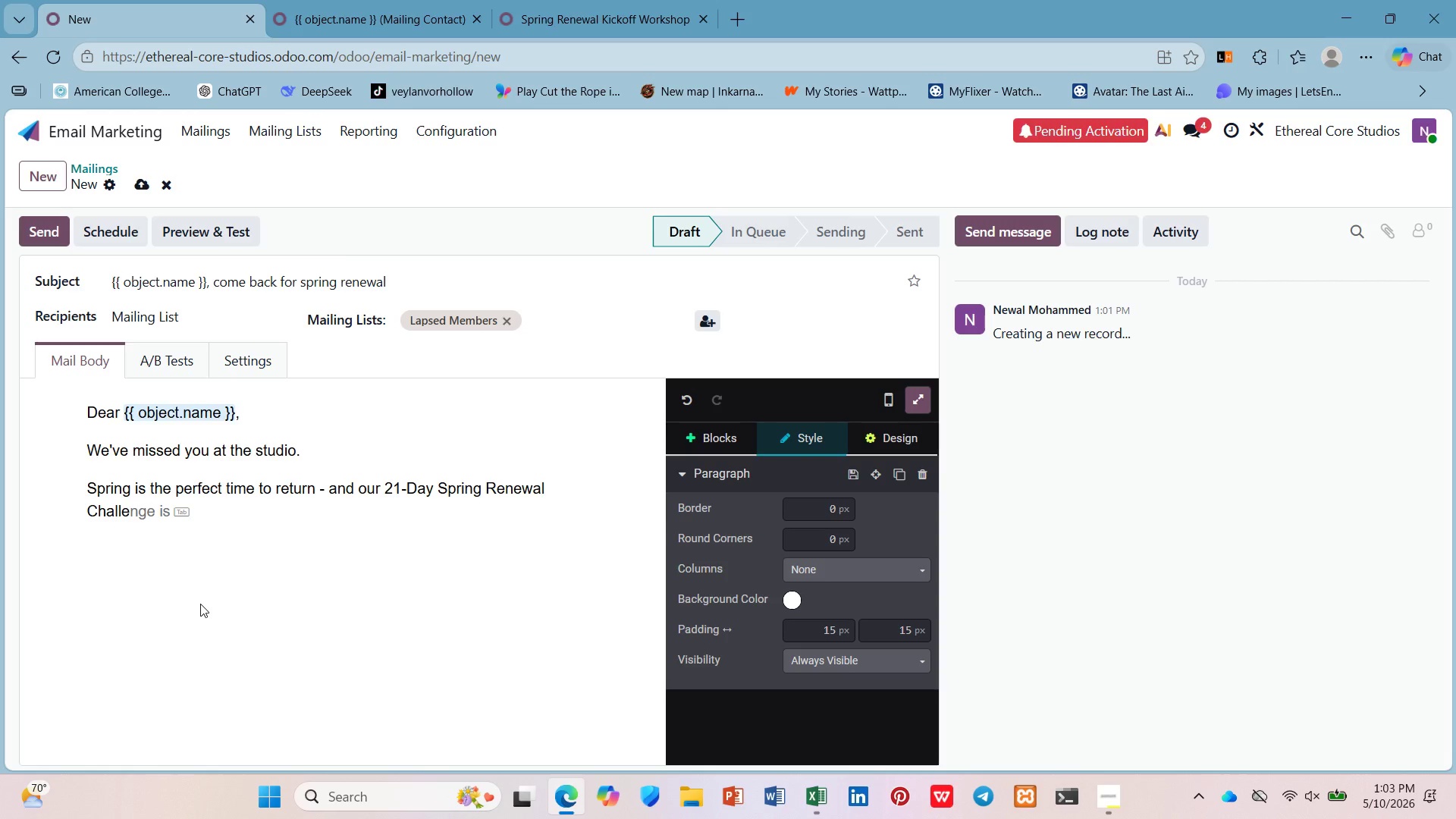 
key(ArrowRight)
 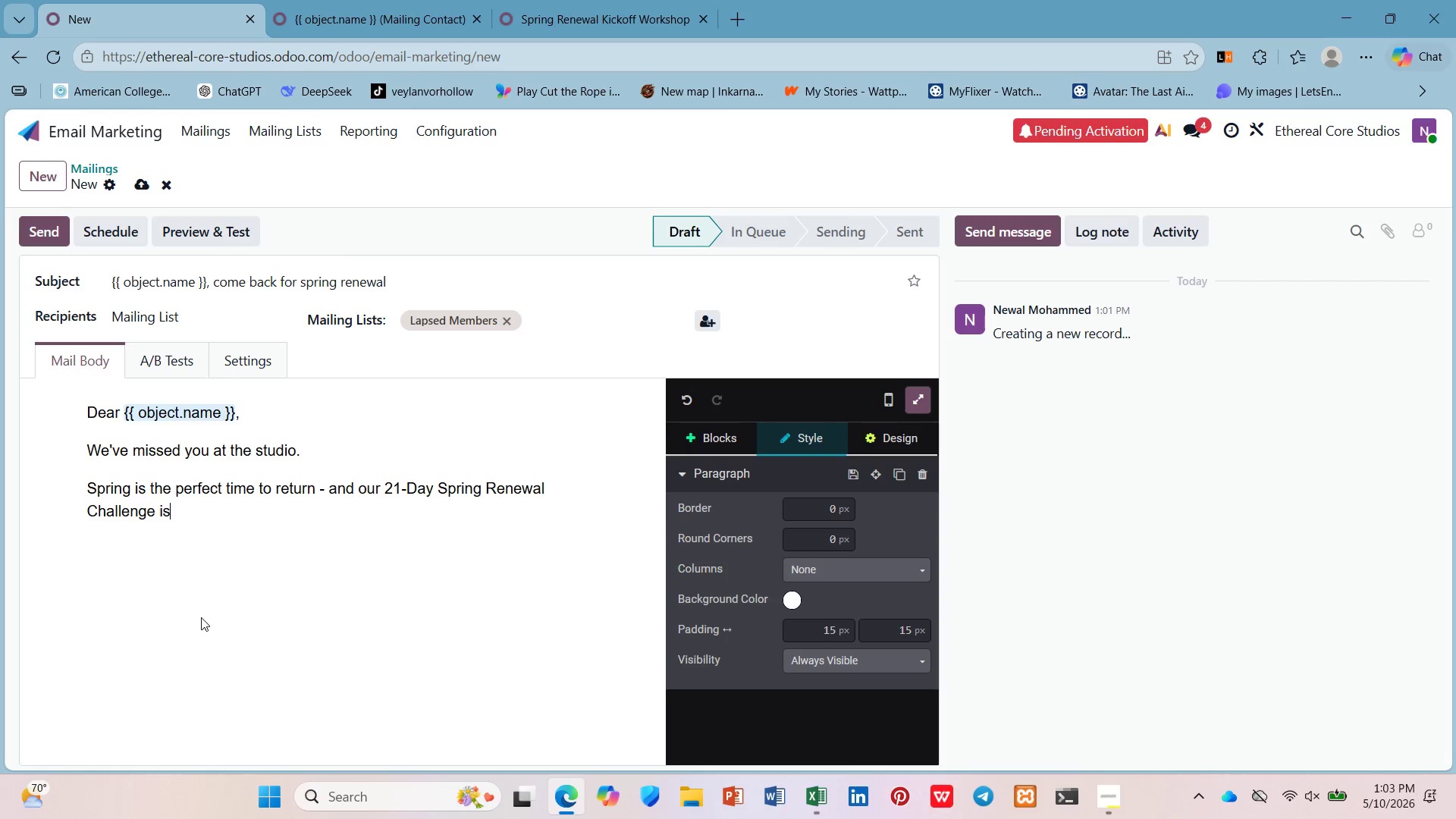 
type( the perfect way to sta)
key(Backspace)
key(Backspace)
key(Backspace)
key(Backspace)
type( restart )
 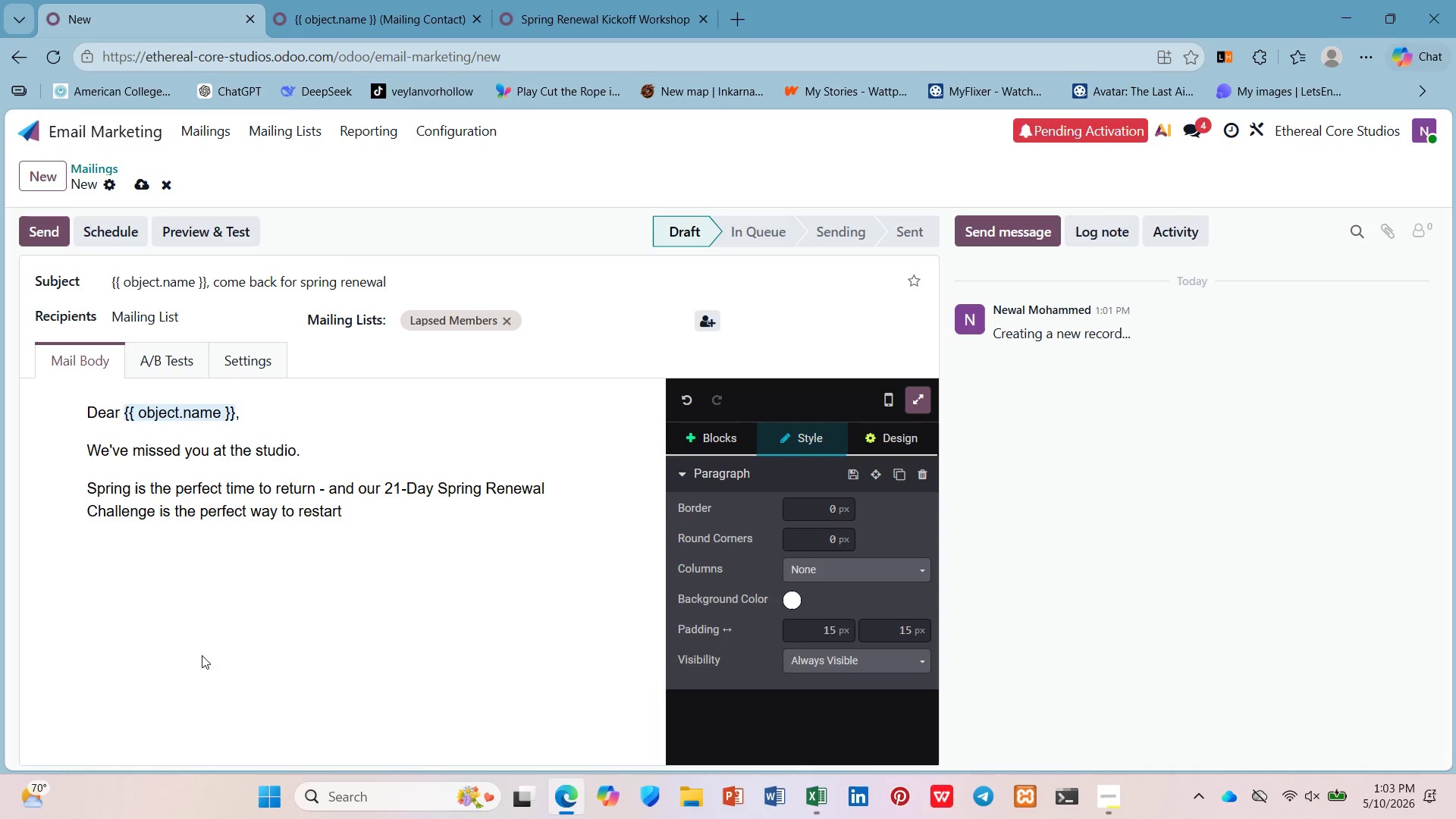 
type(your practice.)
 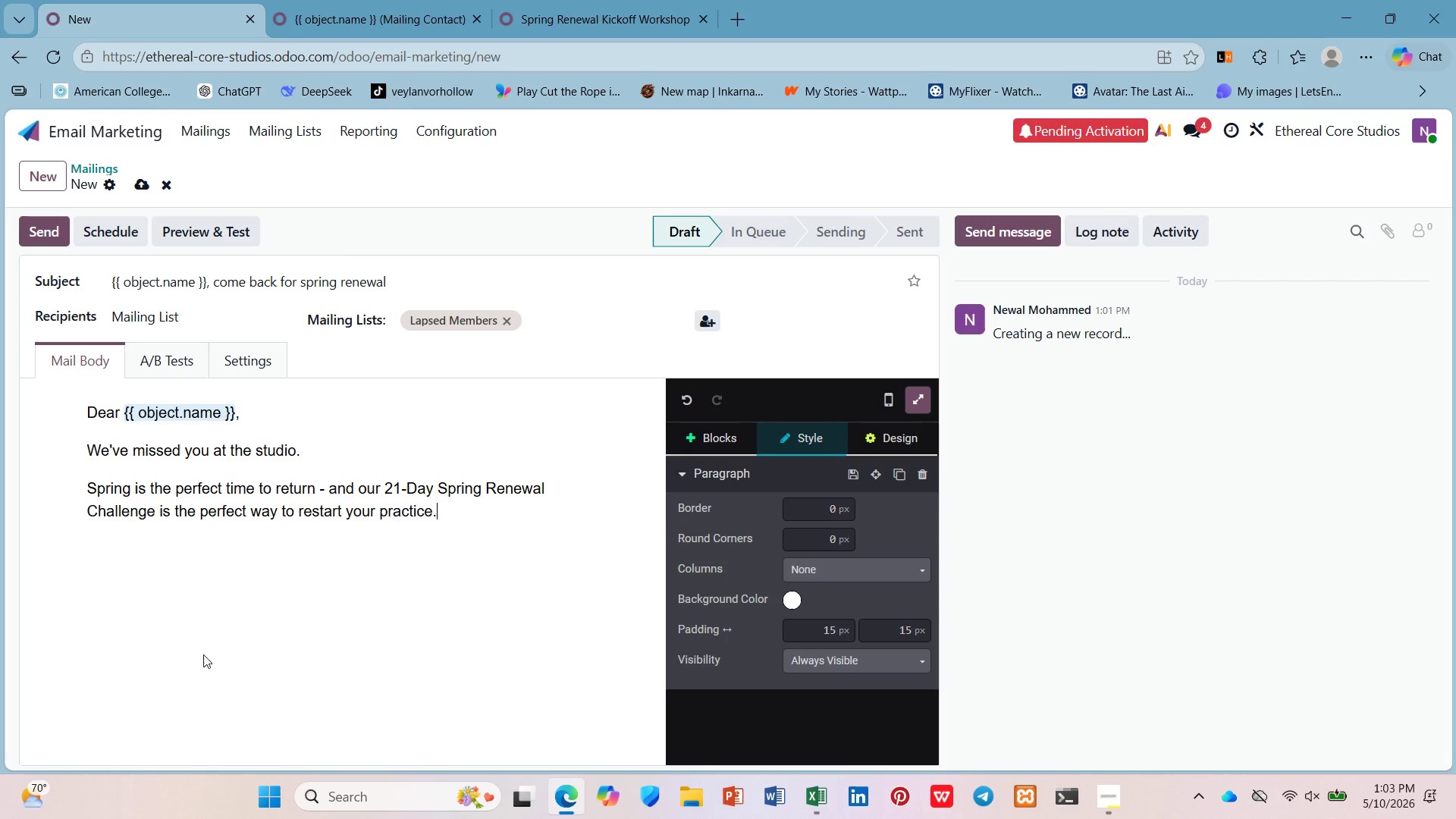 
key(Enter)
 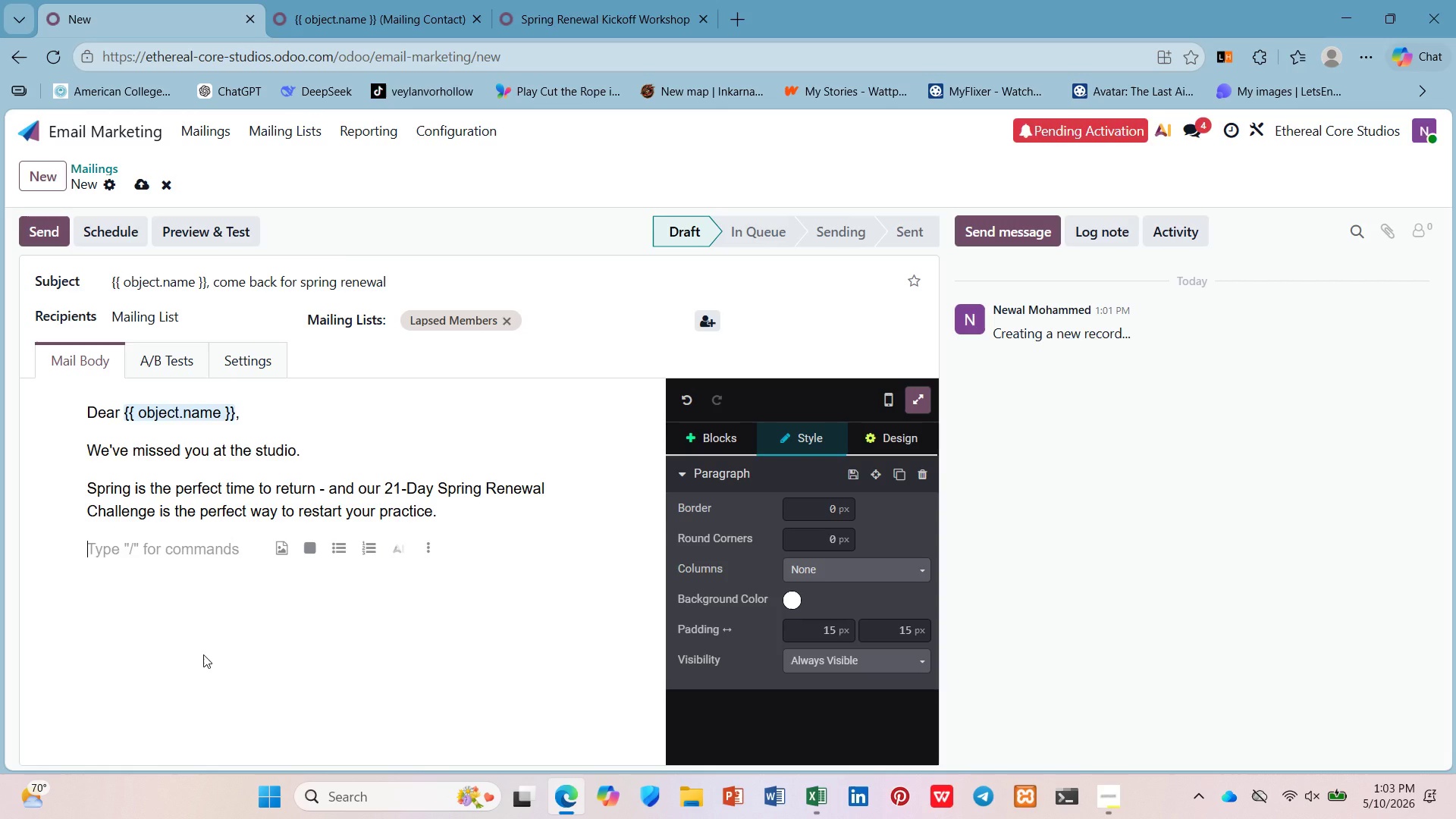 
type(The ca)
key(Backspace)
type(hallenges )
key(Backspace)
key(Backspace)
type( i)
key(Backspace)
 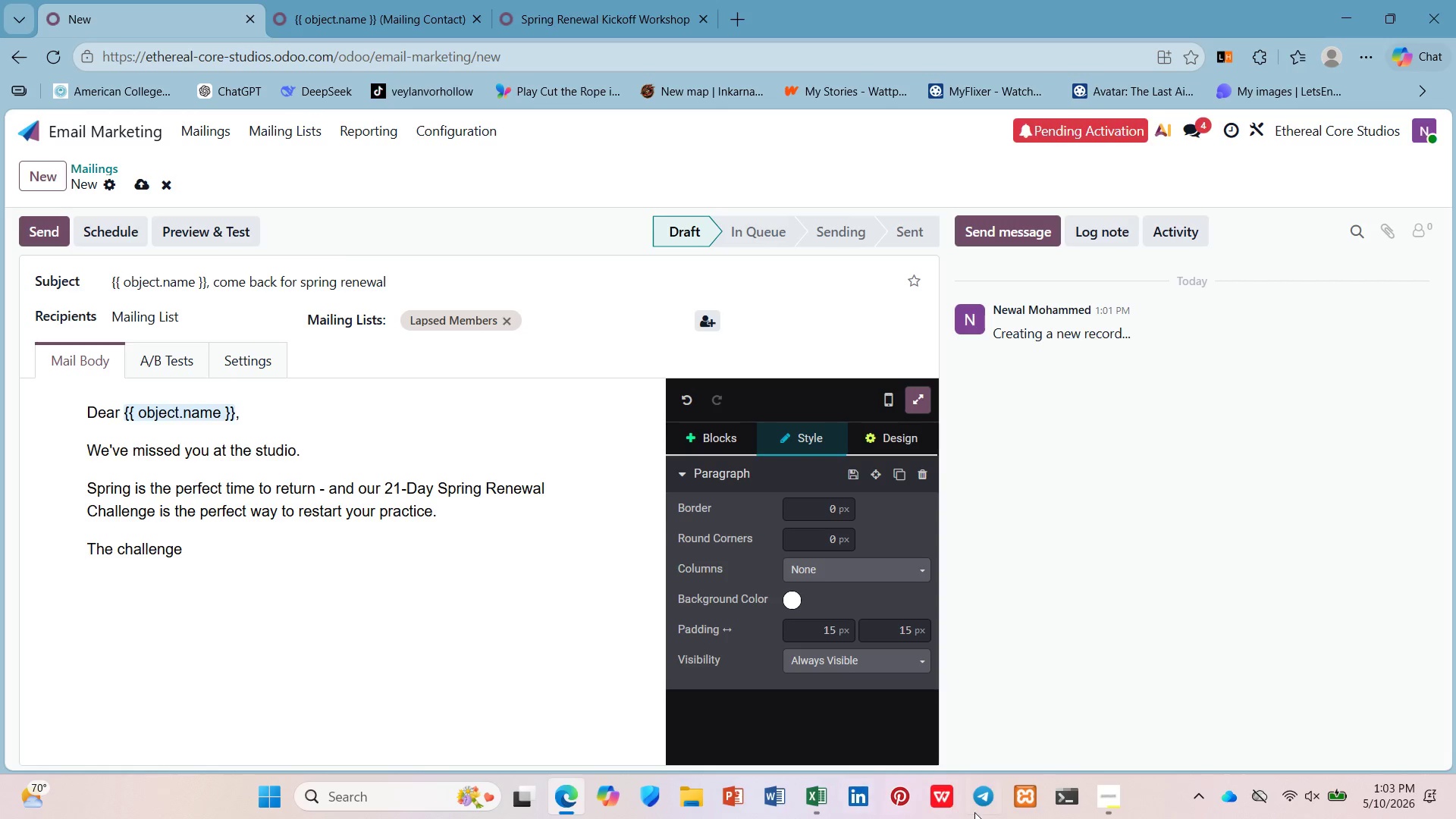 
wait(5.14)
 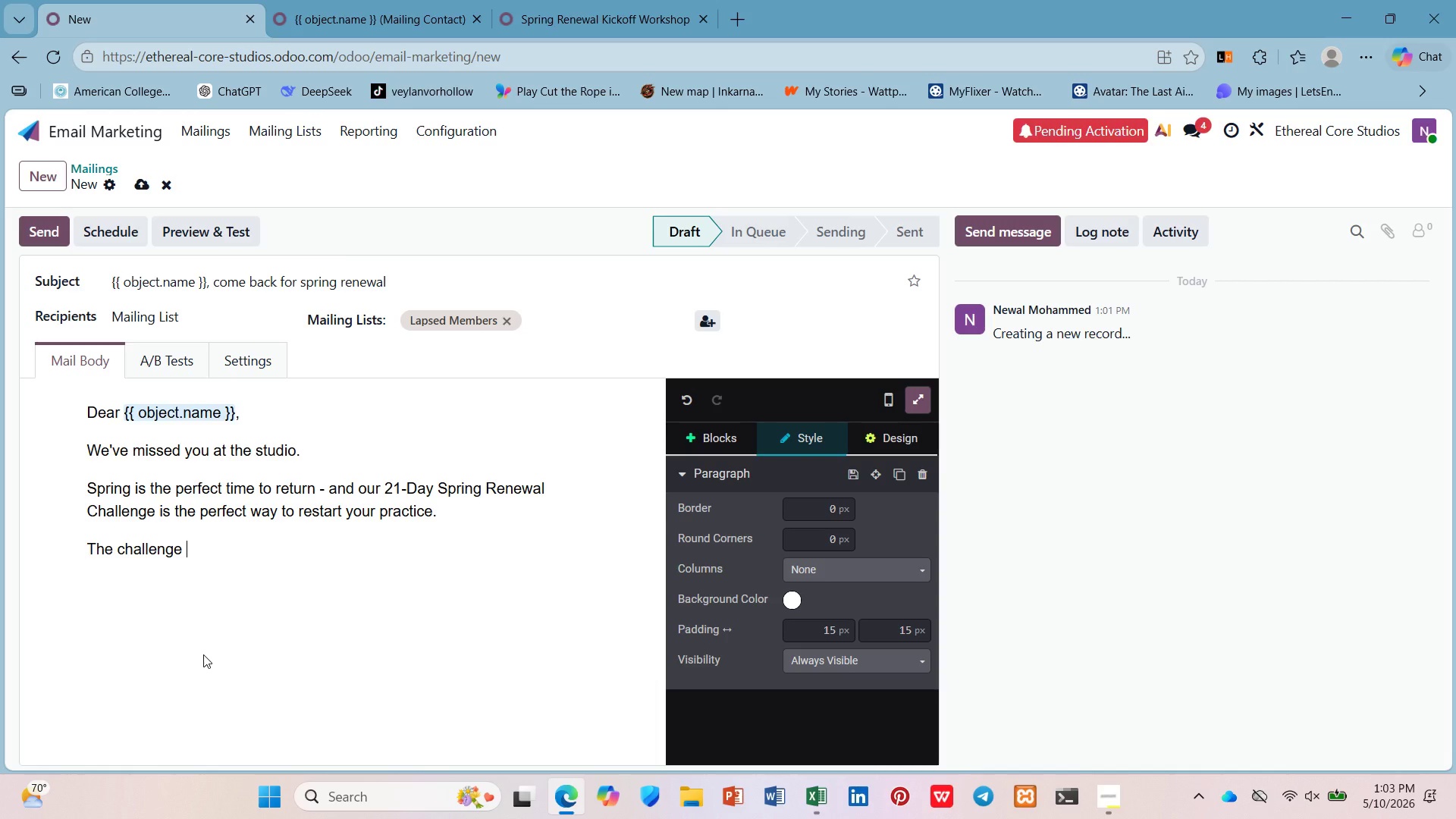 
left_click([1097, 782])